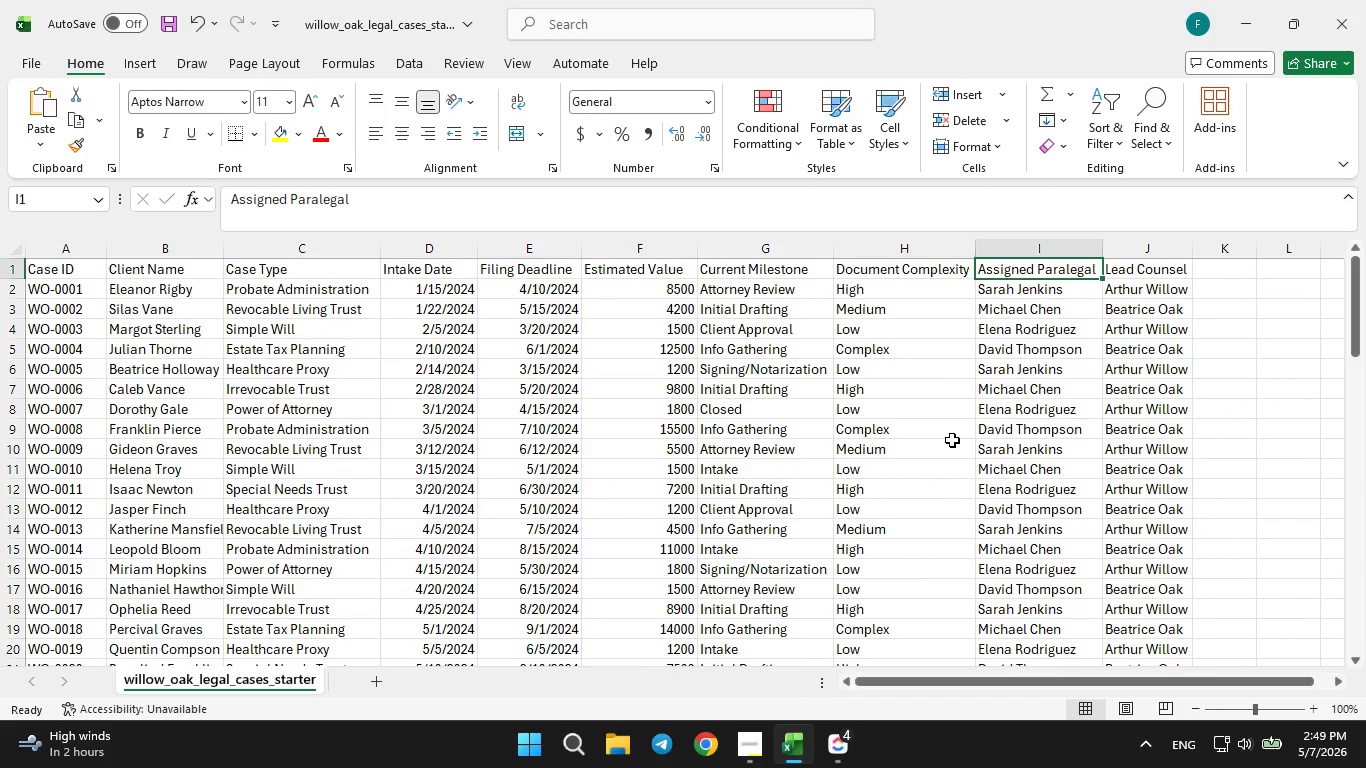 
wait(6.09)
 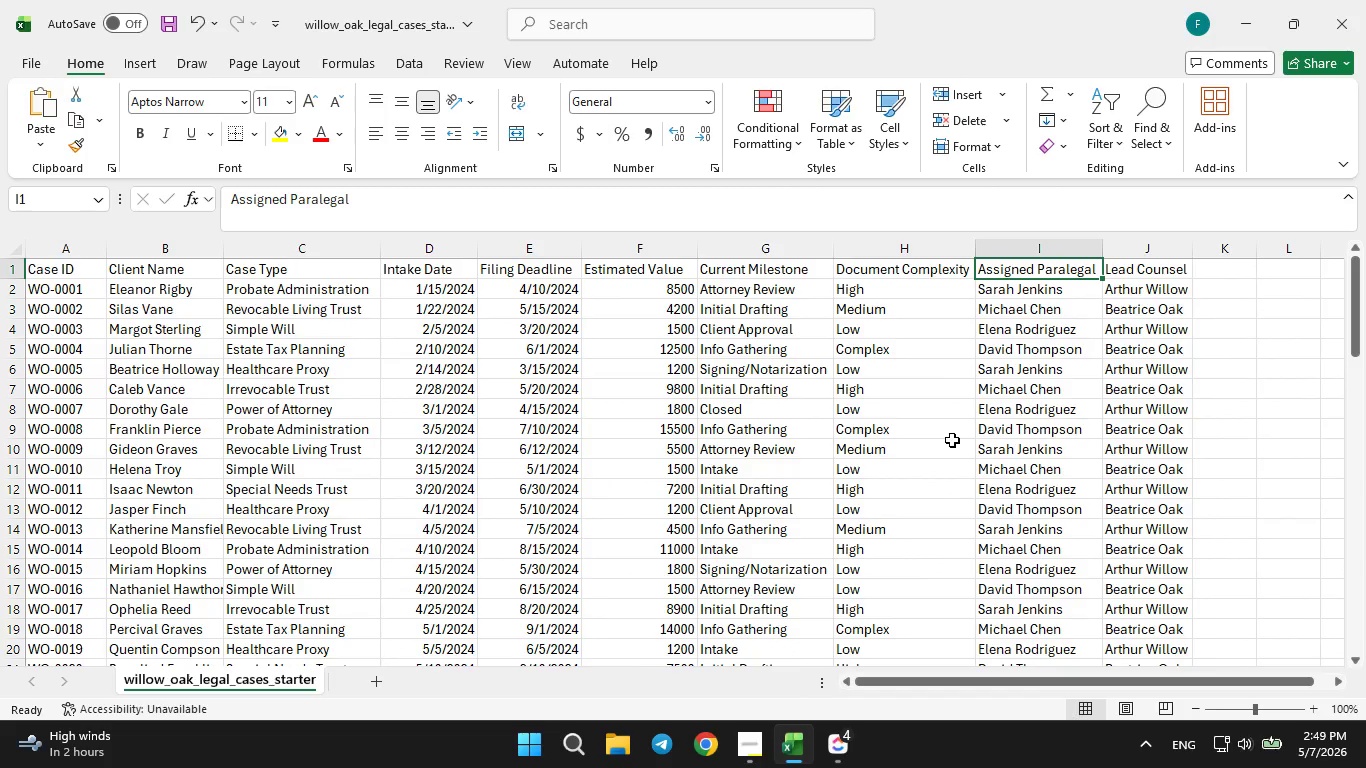 
left_click([838, 759])
 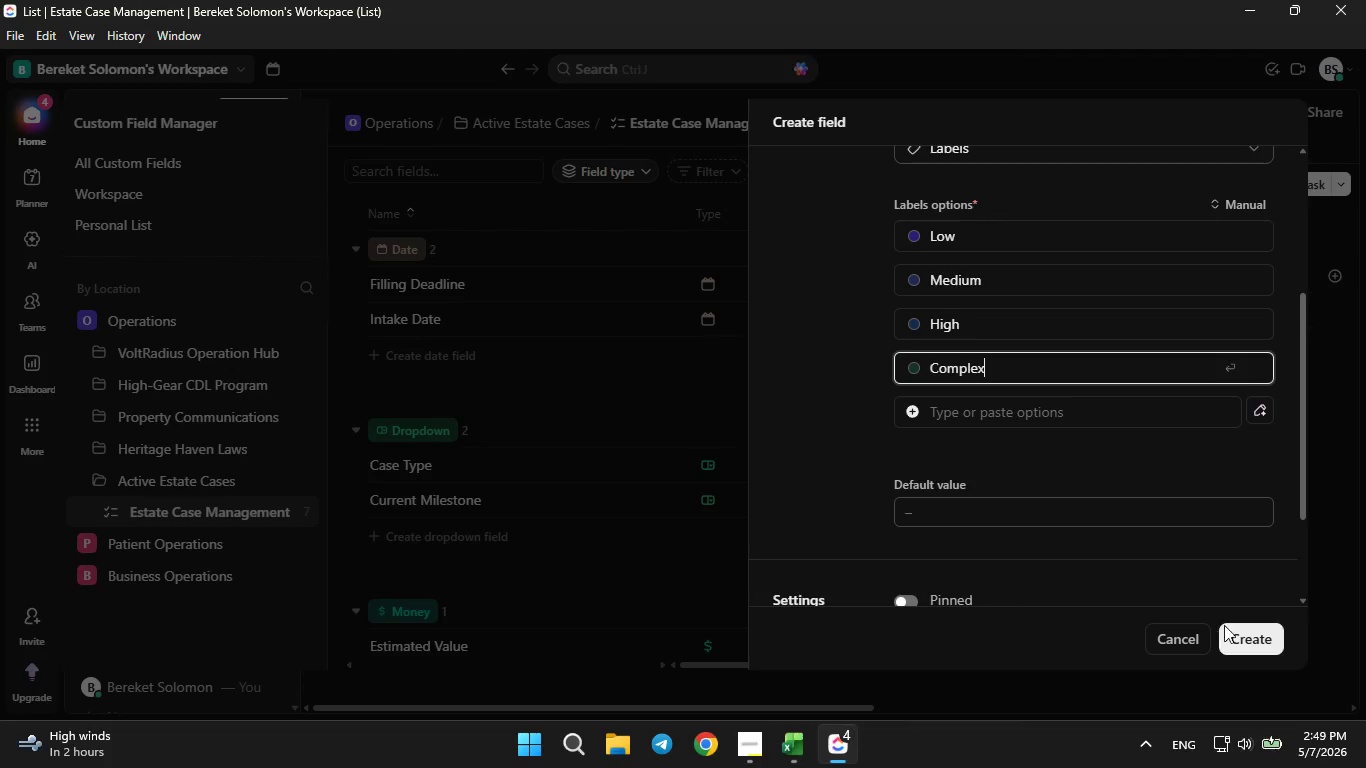 
left_click([1236, 633])
 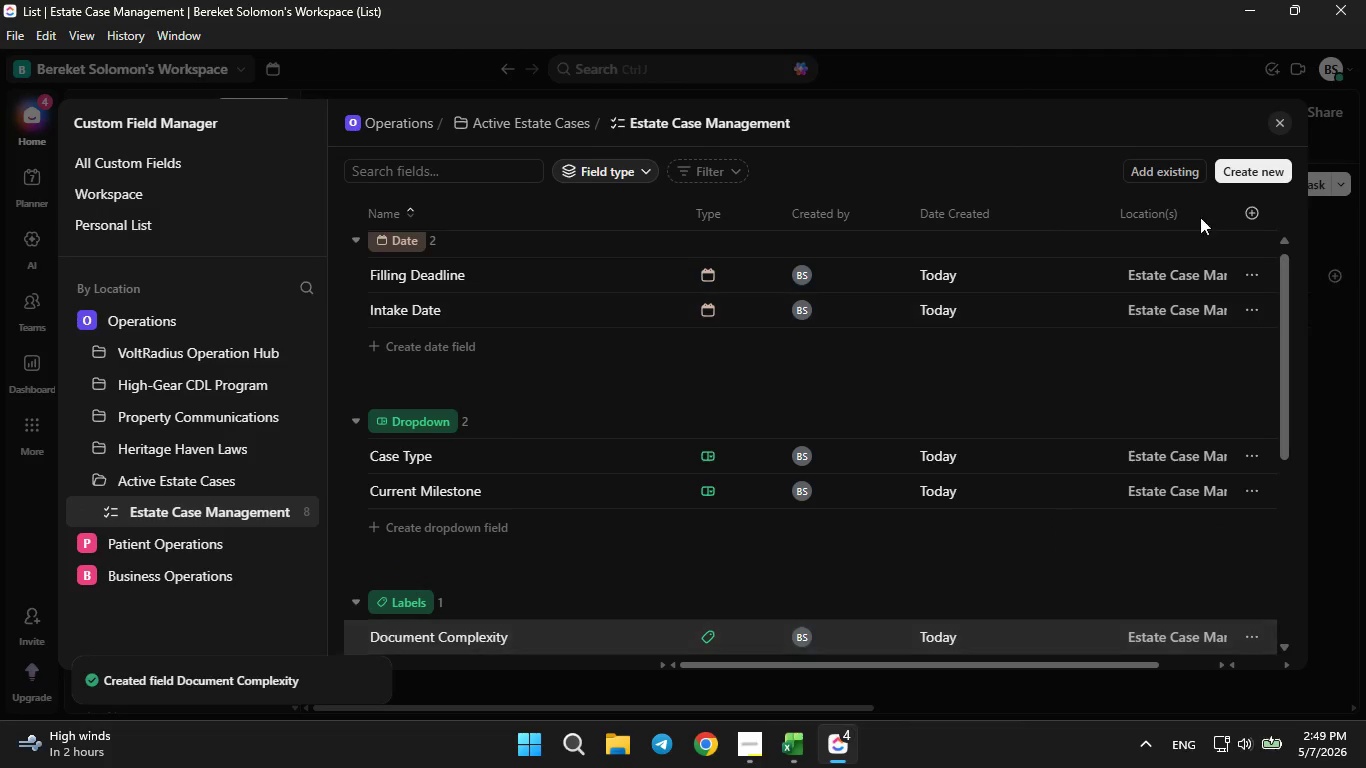 
left_click([1235, 180])
 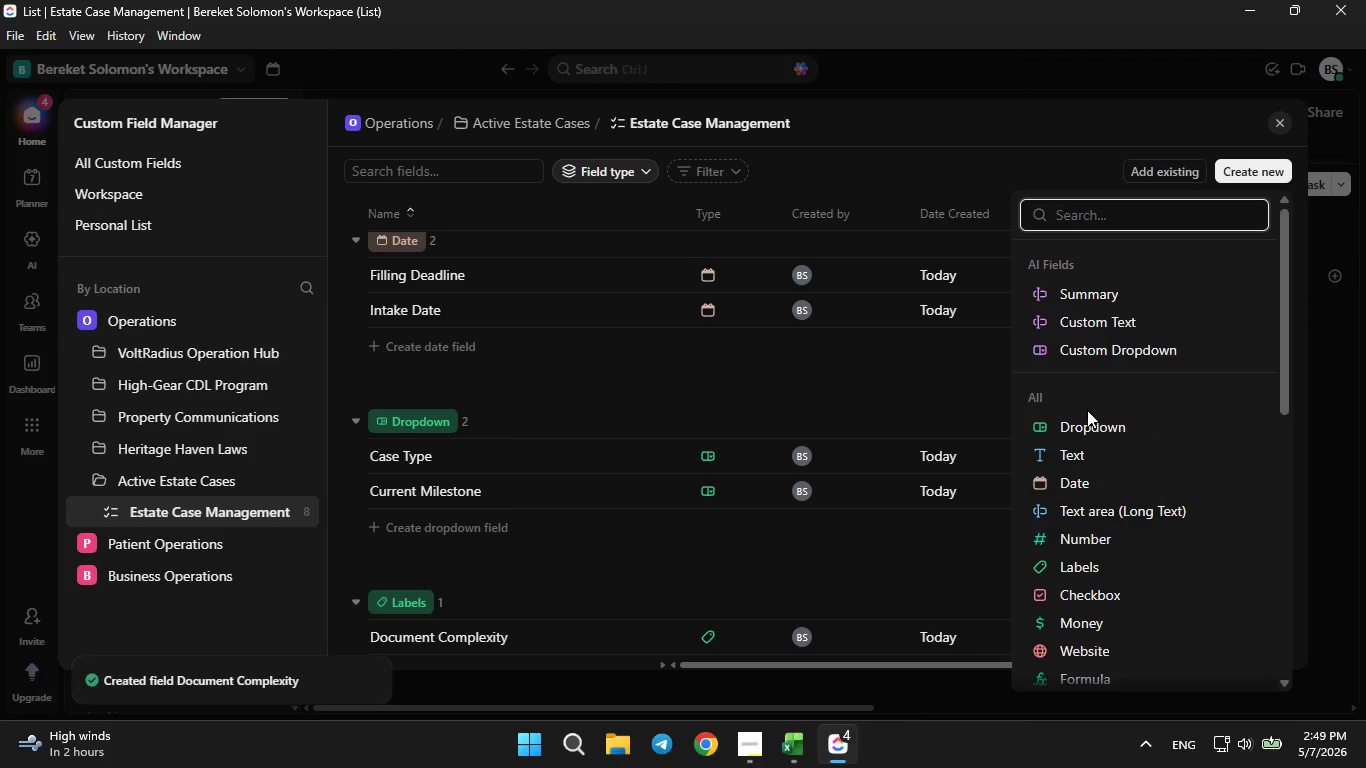 
left_click([1082, 432])
 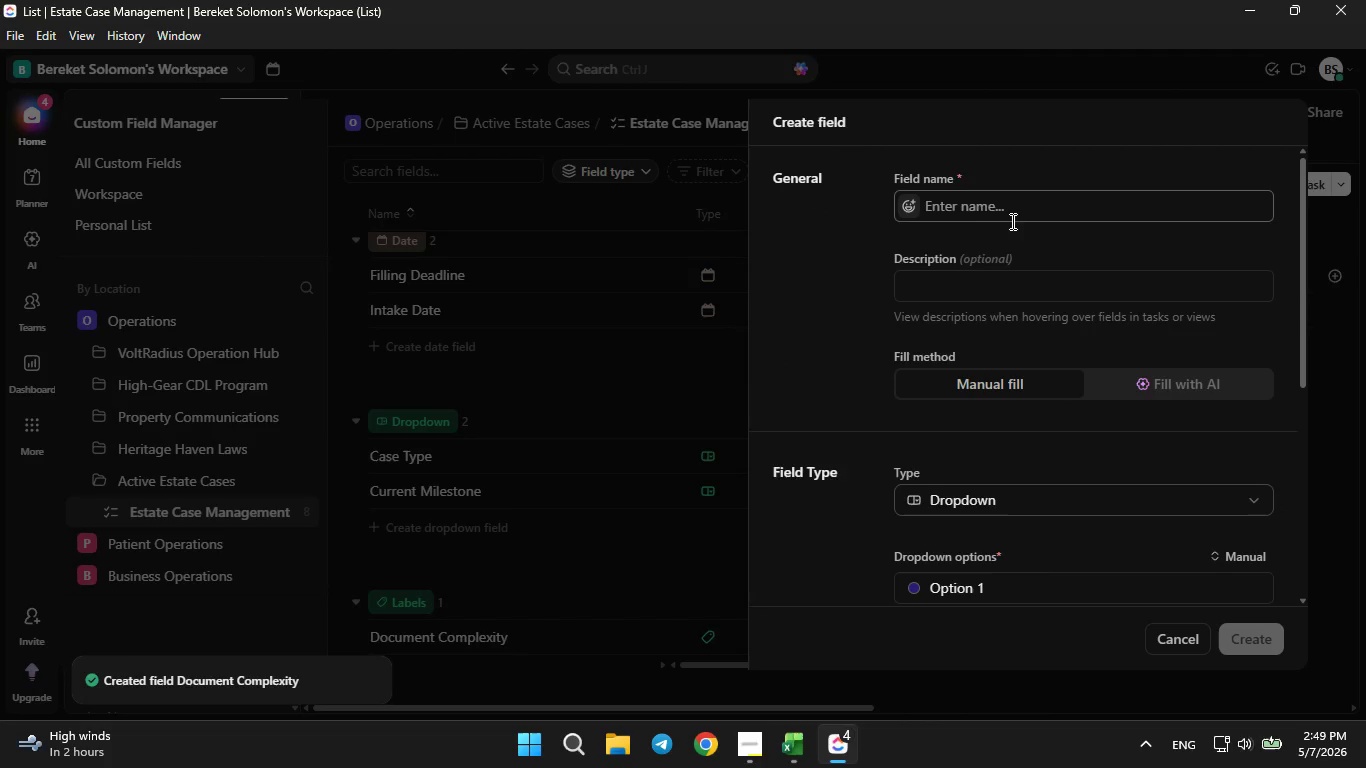 
left_click([1007, 214])
 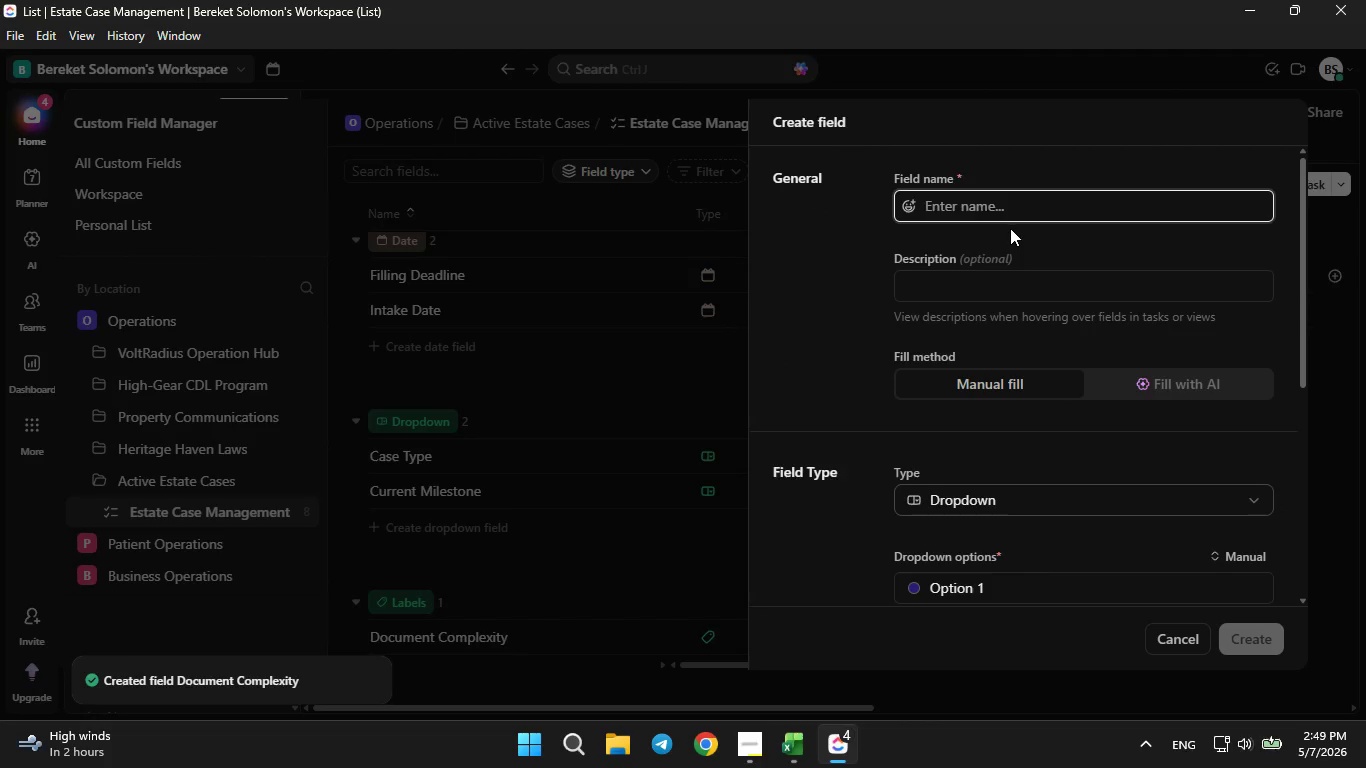 
type(Assigned Paraligal)
 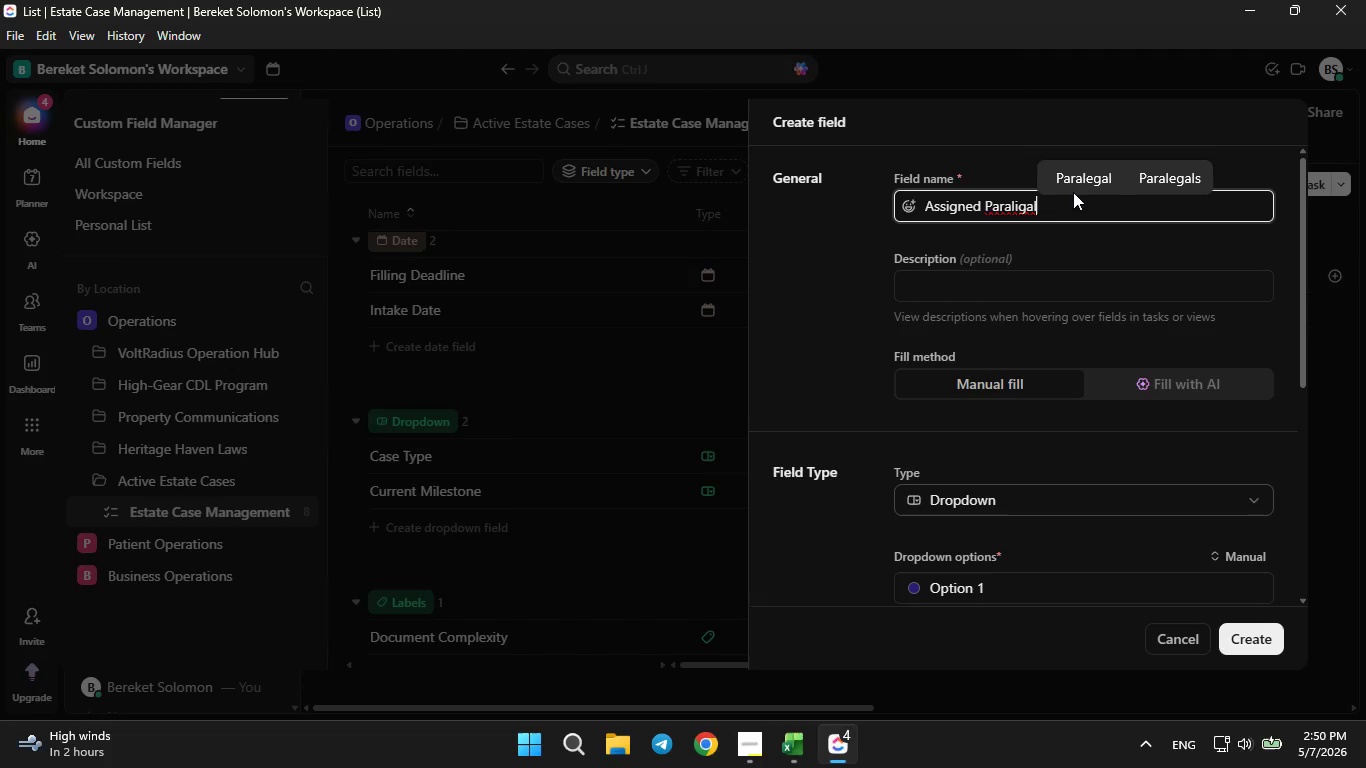 
left_click([1082, 185])
 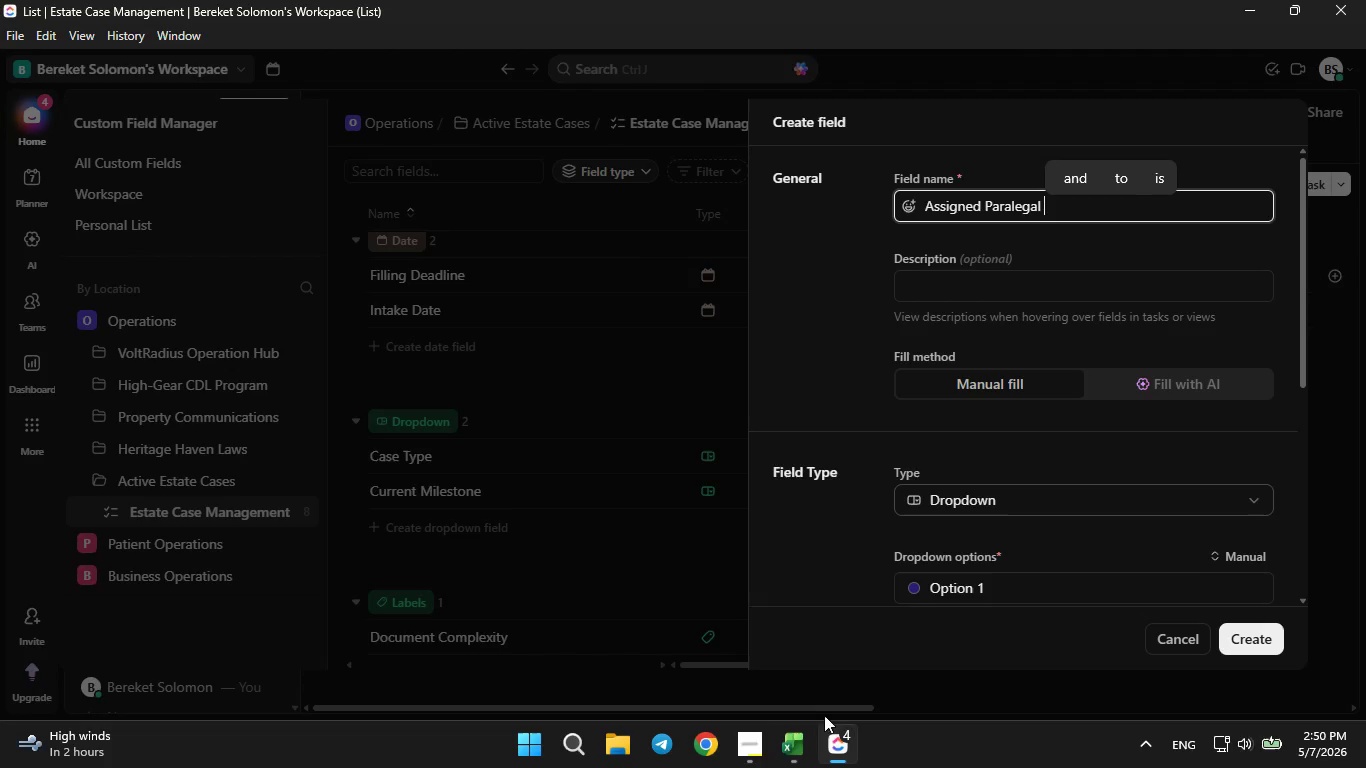 
left_click([795, 750])
 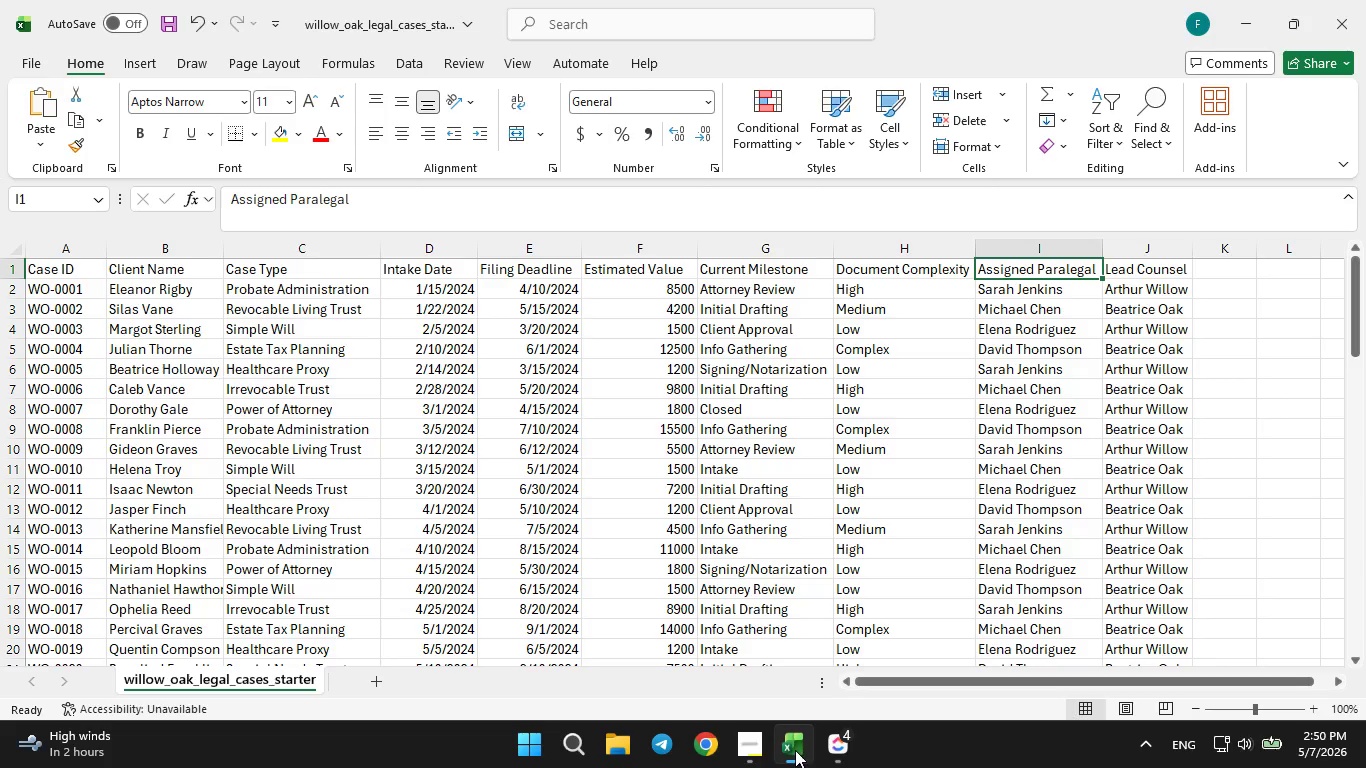 
left_click([795, 750])
 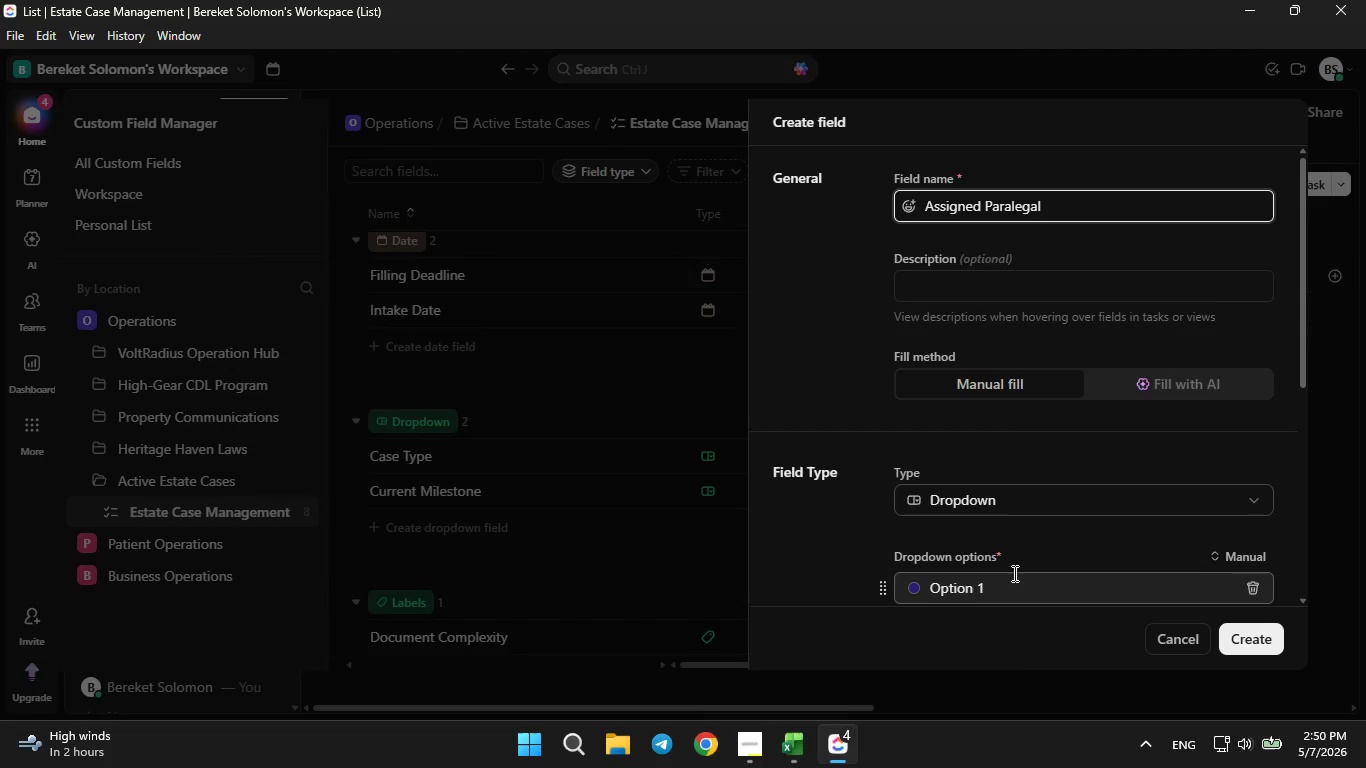 
left_click([1011, 583])
 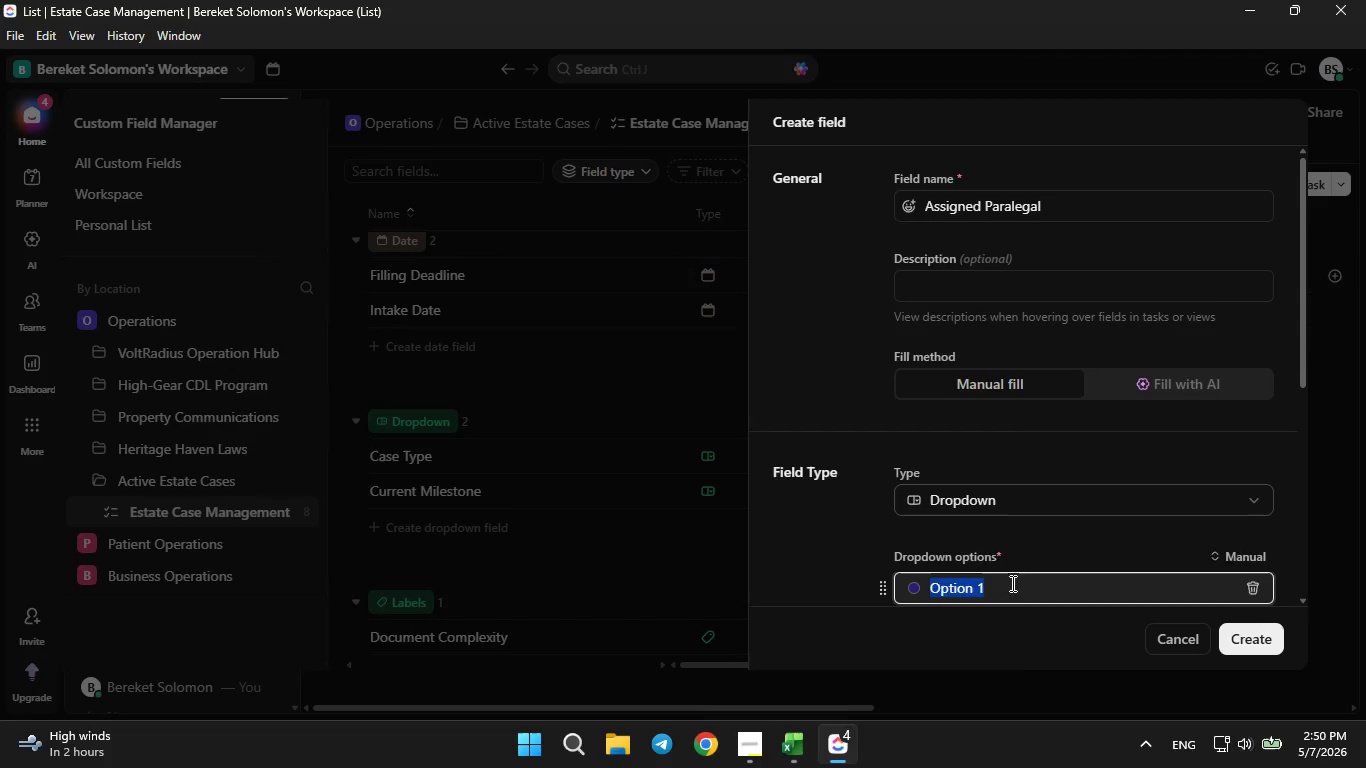 
key(Backspace)
type(Sarah Jenkins)
 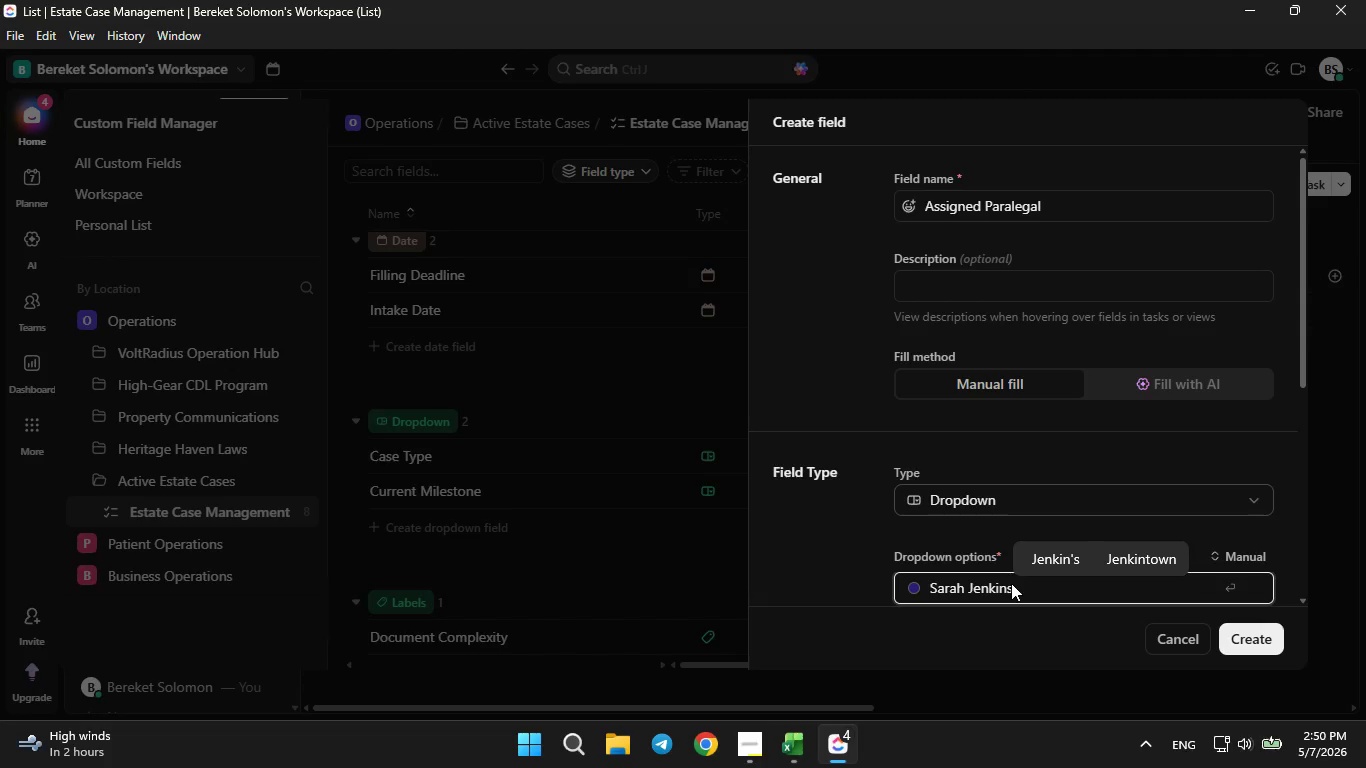 
scroll: coordinate [1168, 504], scroll_direction: down, amount: 3.0
 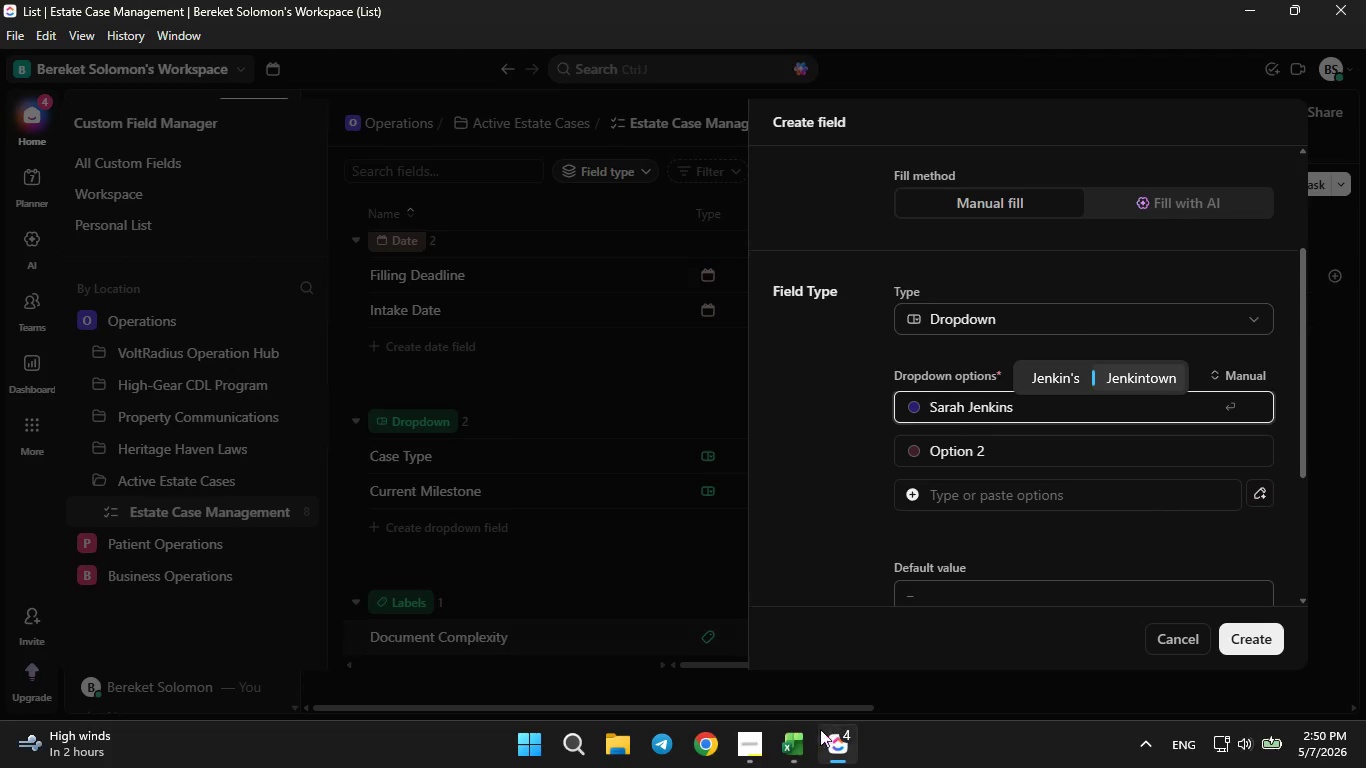 
left_click([804, 745])
 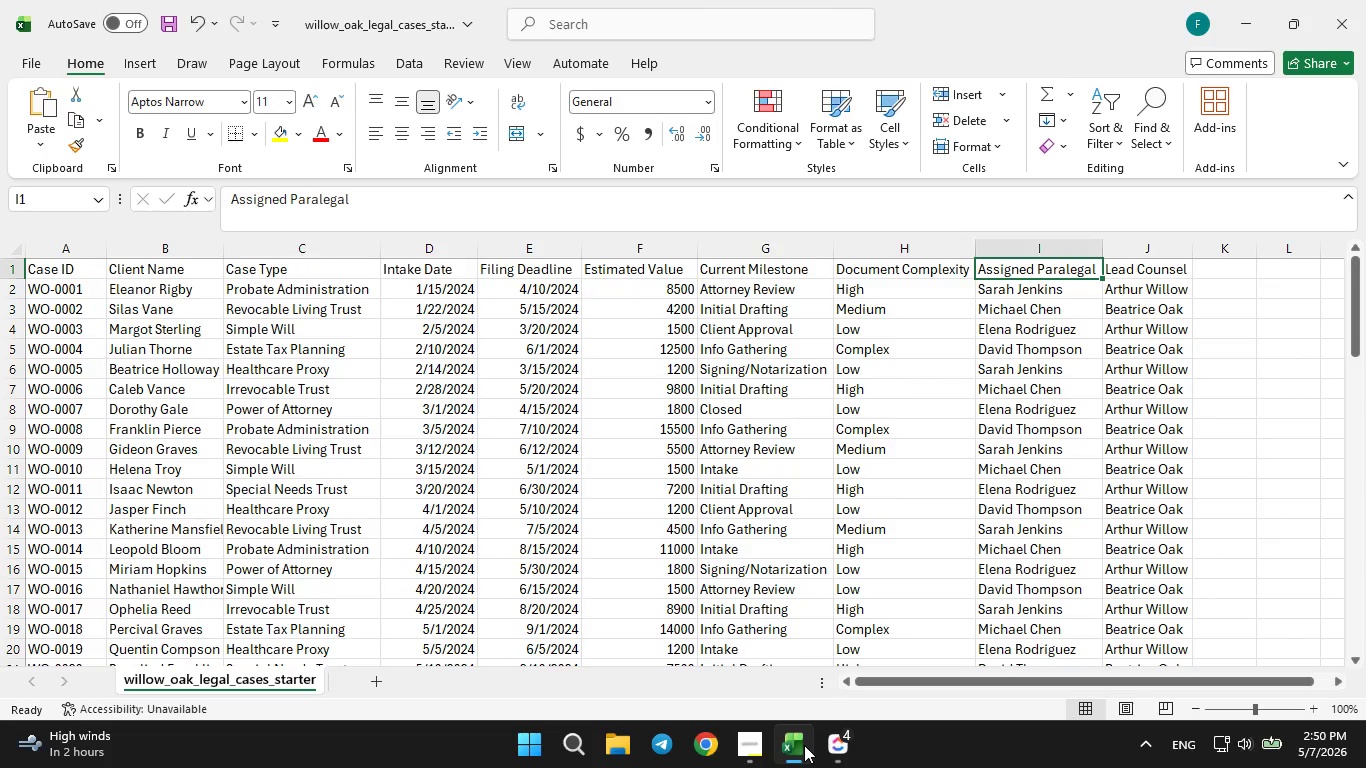 
left_click([804, 745])
 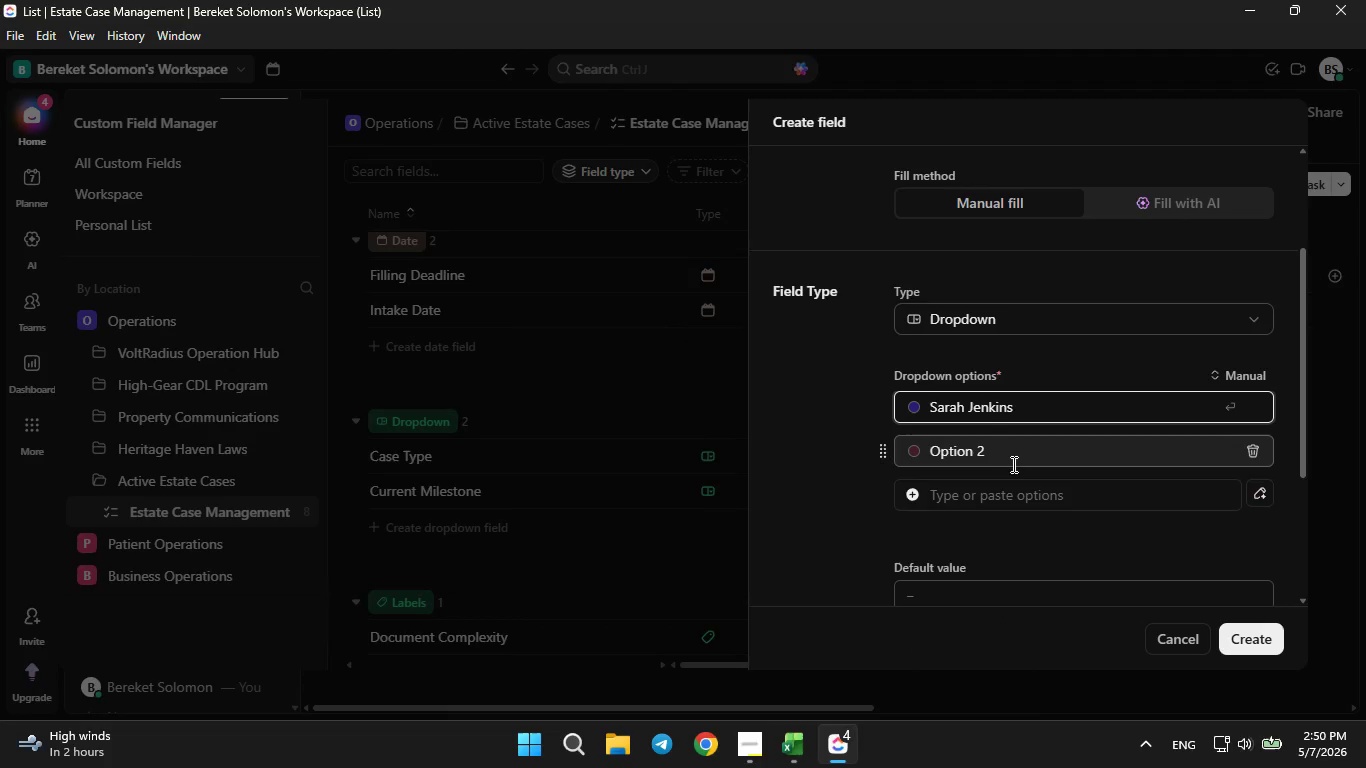 
left_click([1012, 458])
 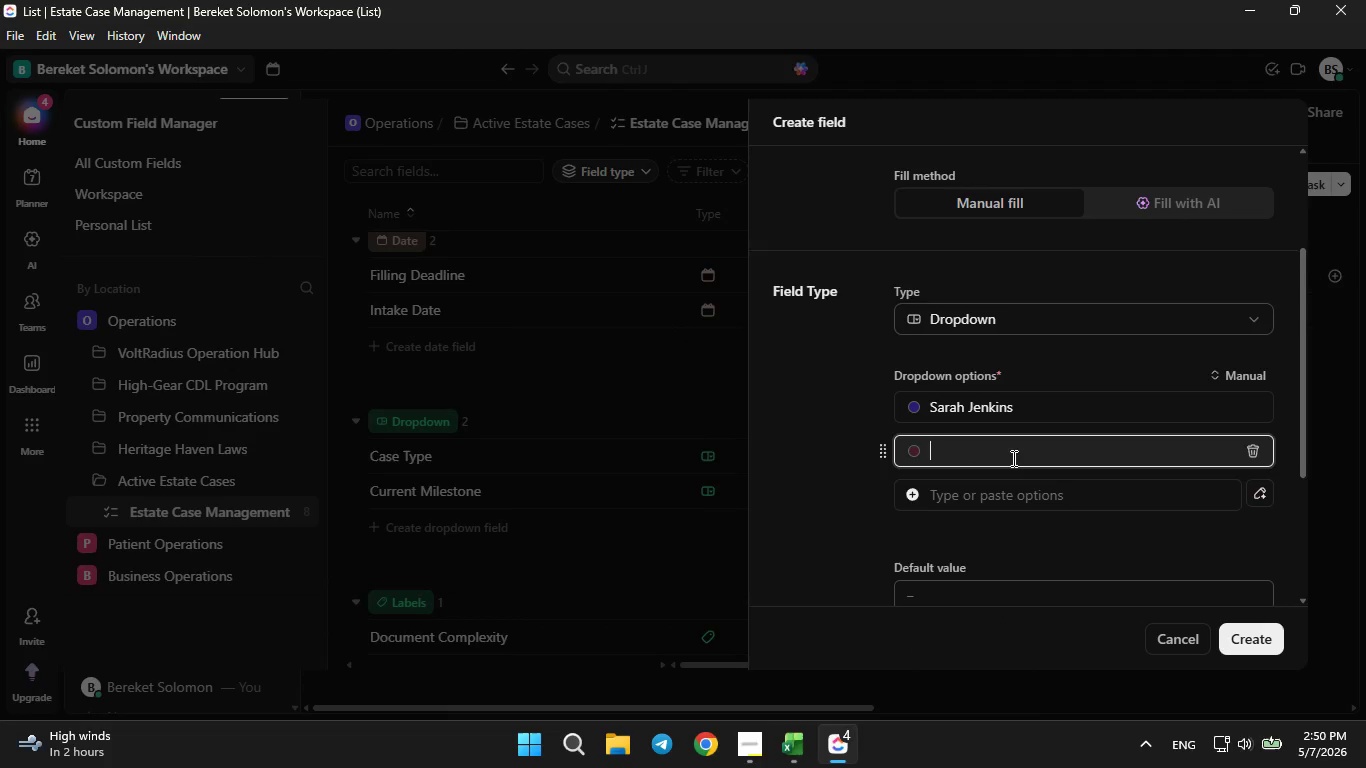 
key(Backspace)
type(Michea)
key(Backspace)
key(Backspace)
type(ael Chen)
 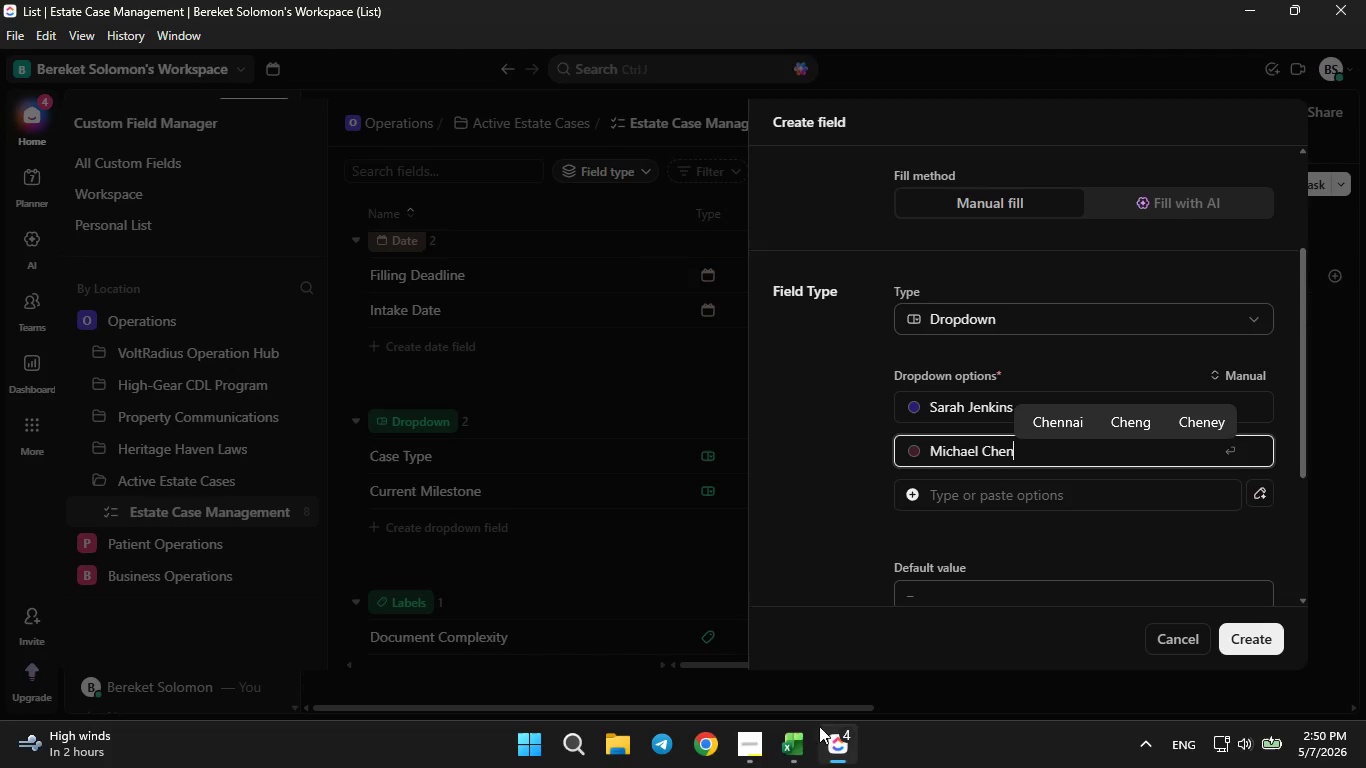 
left_click([801, 741])
 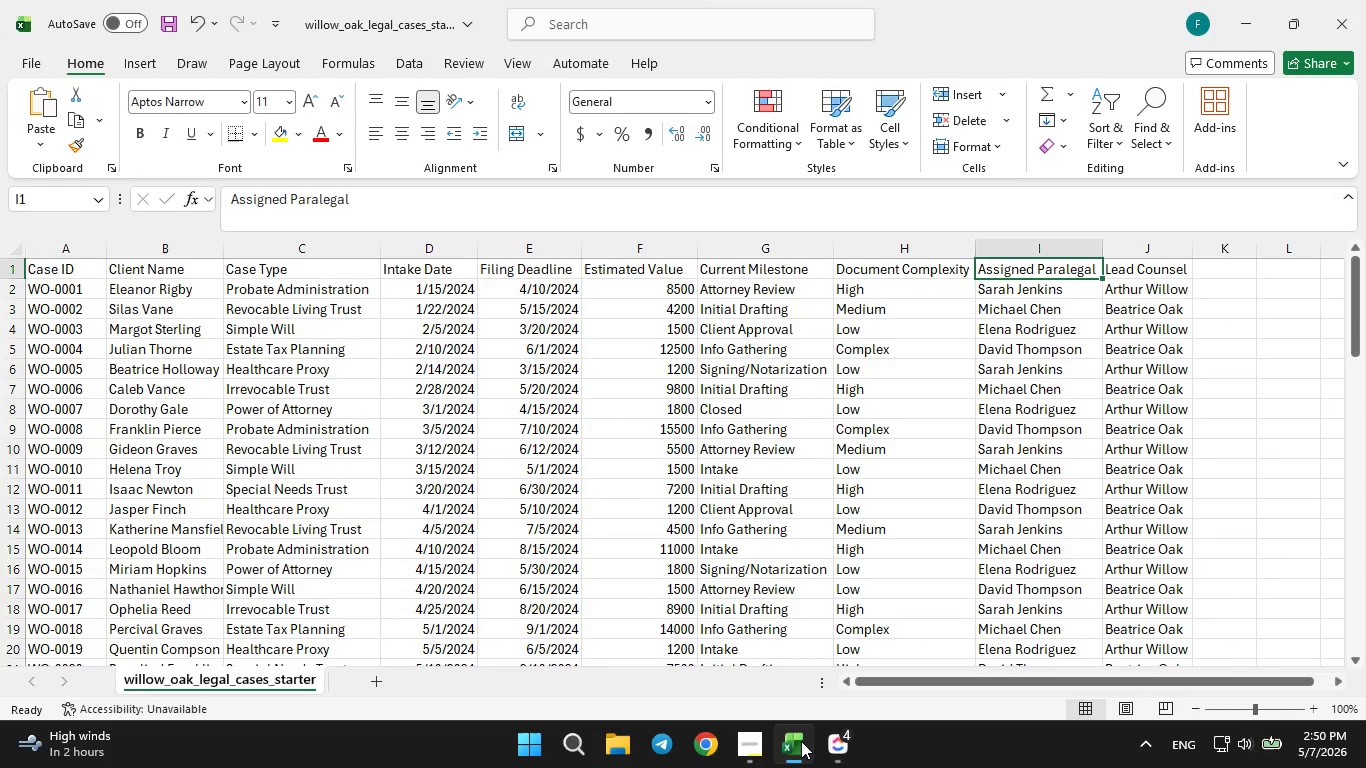 
left_click([801, 741])
 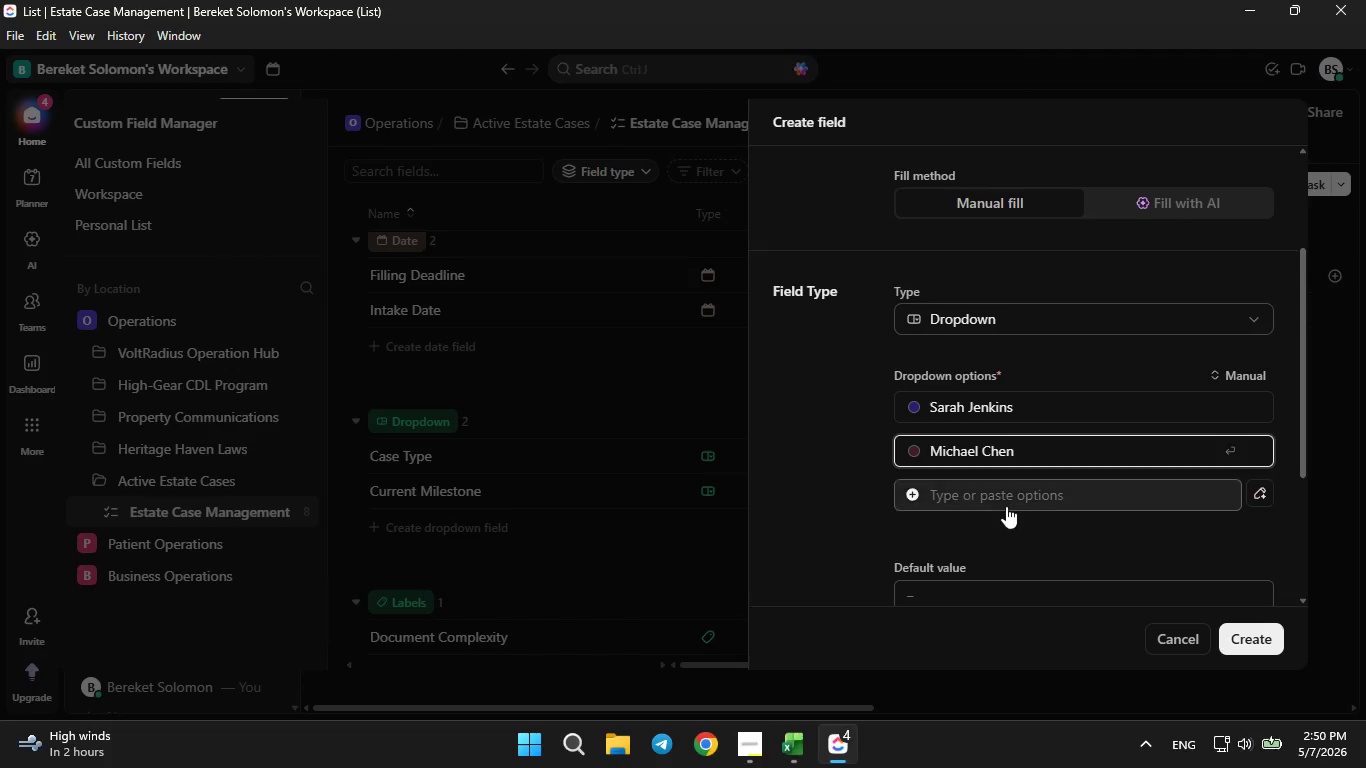 
left_click([1006, 498])
 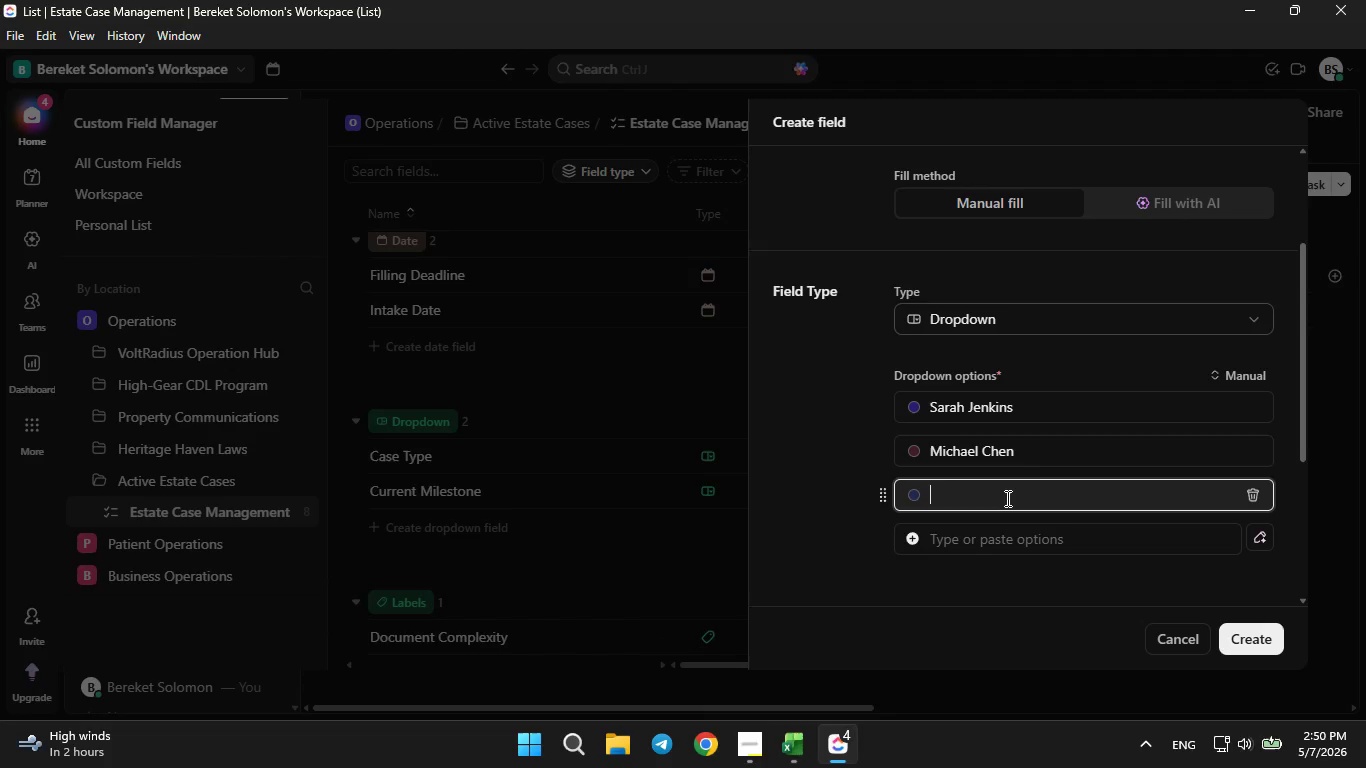 
type(Elena Rodrig)
 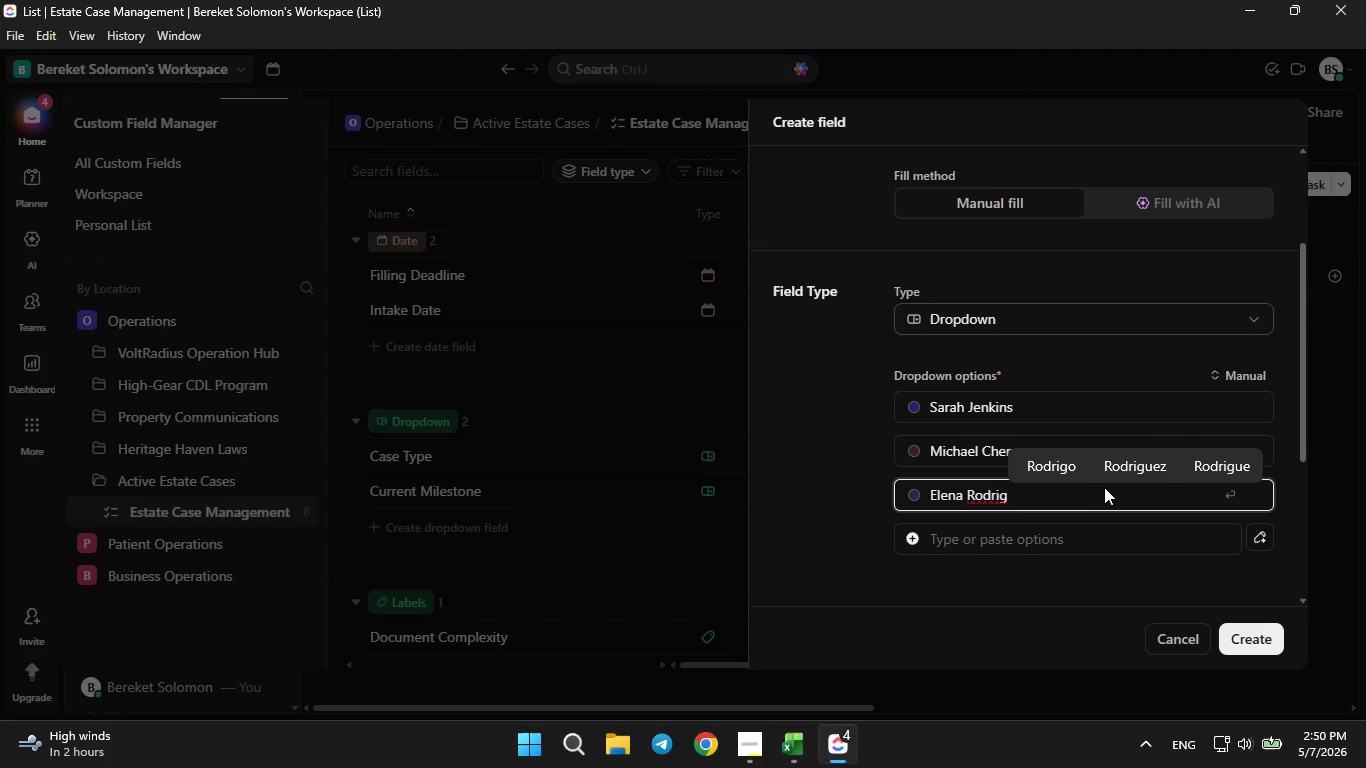 
left_click([1138, 462])
 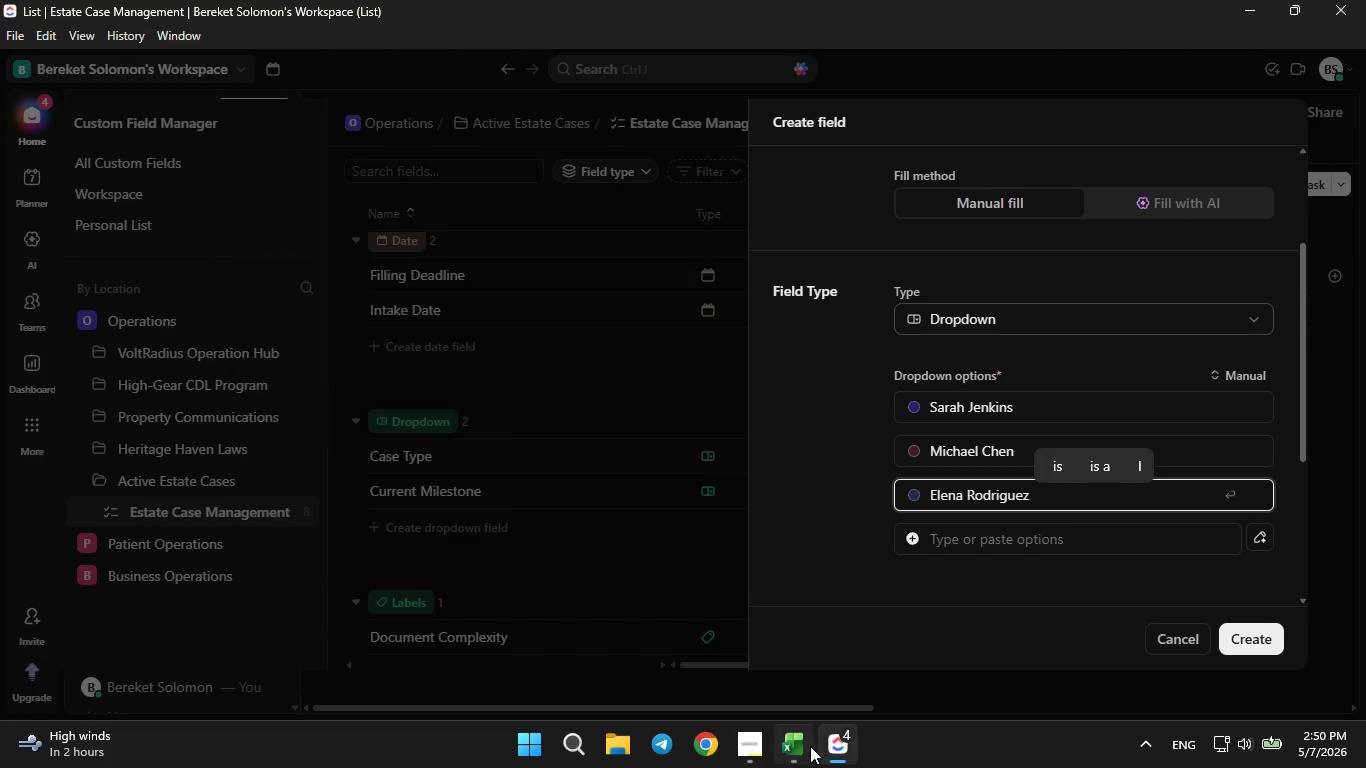 
left_click([807, 748])
 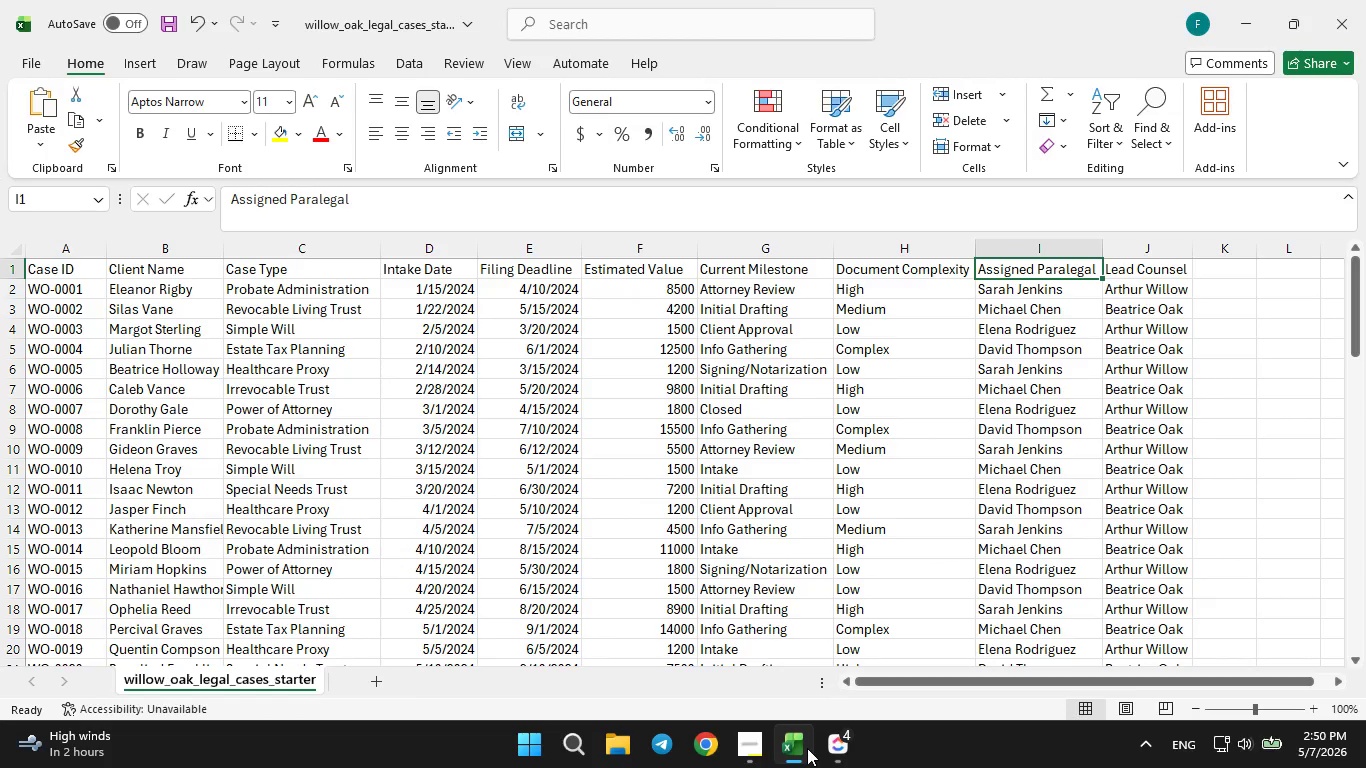 
left_click([807, 748])
 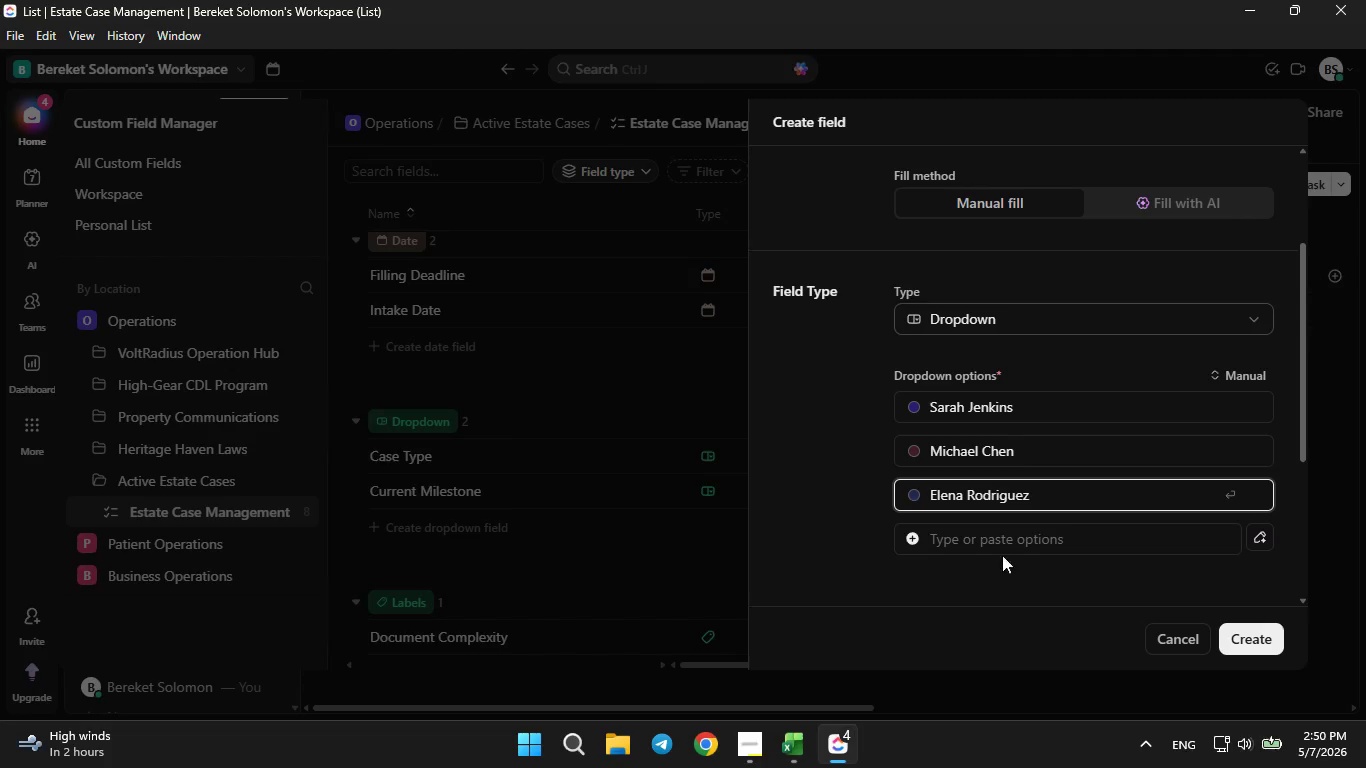 
left_click([999, 546])
 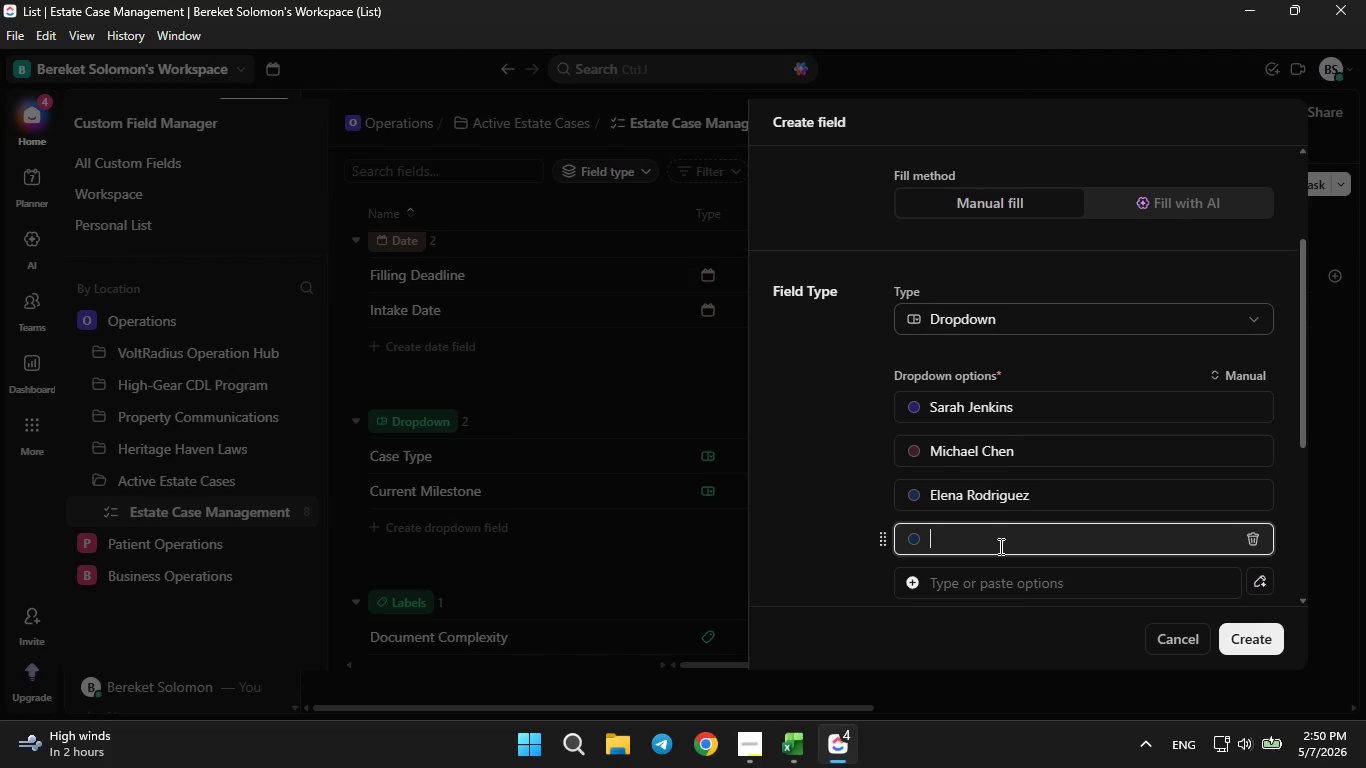 
type(David Thomp)
 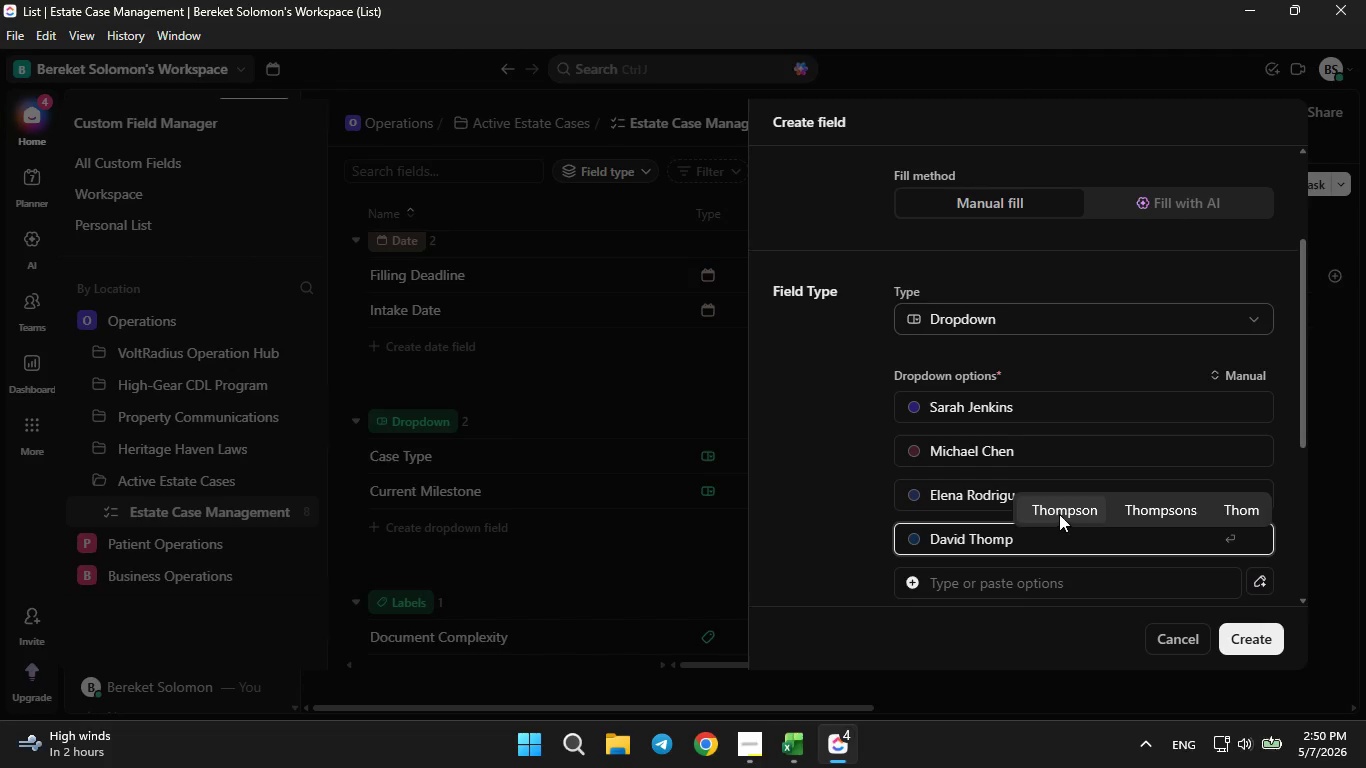 
left_click([1060, 512])
 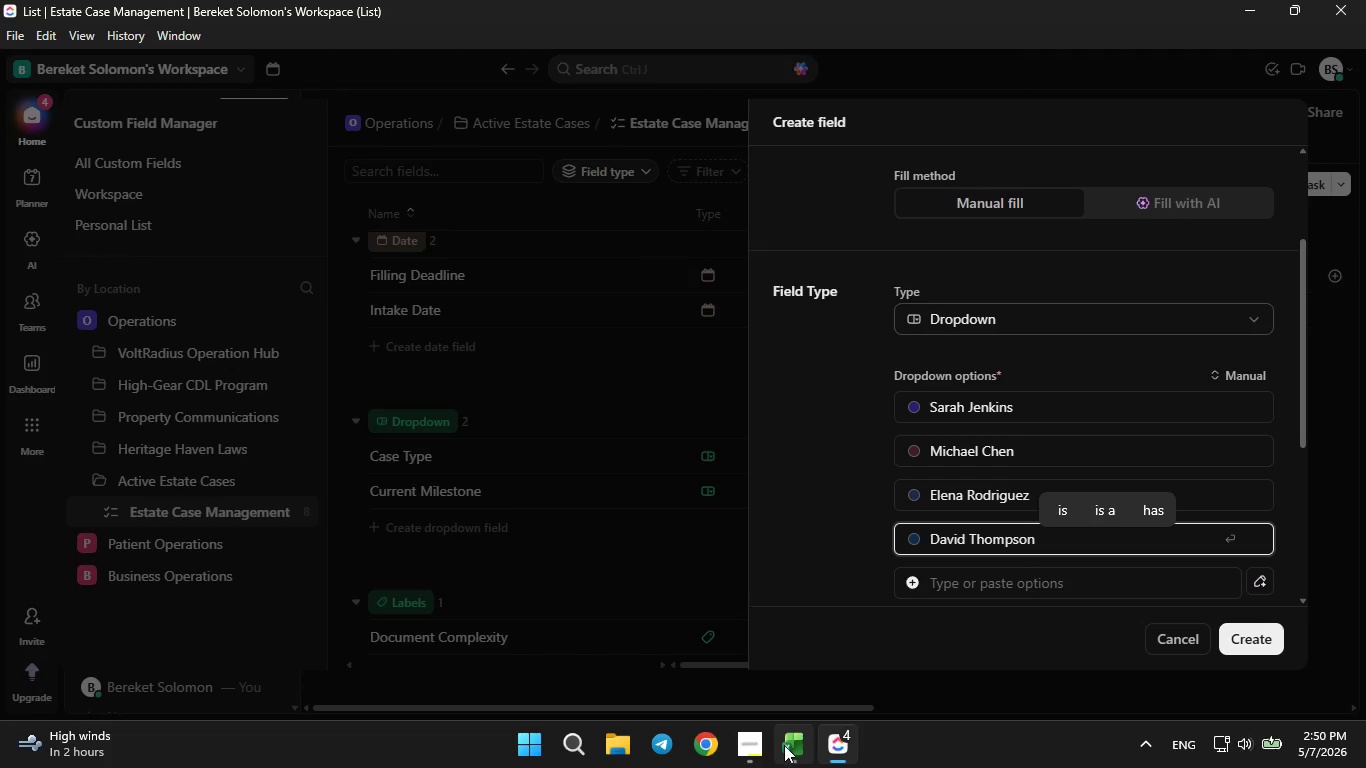 
left_click([784, 748])
 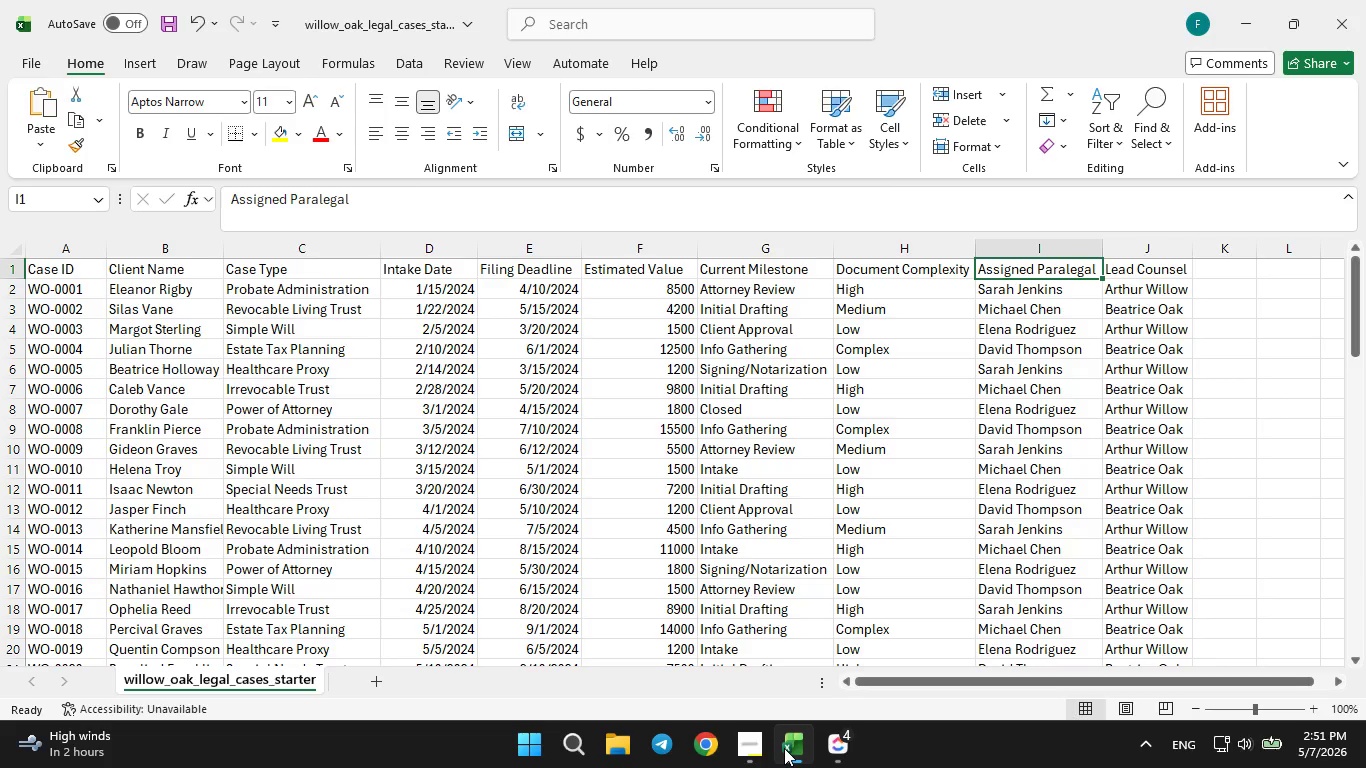 
wait(41.12)
 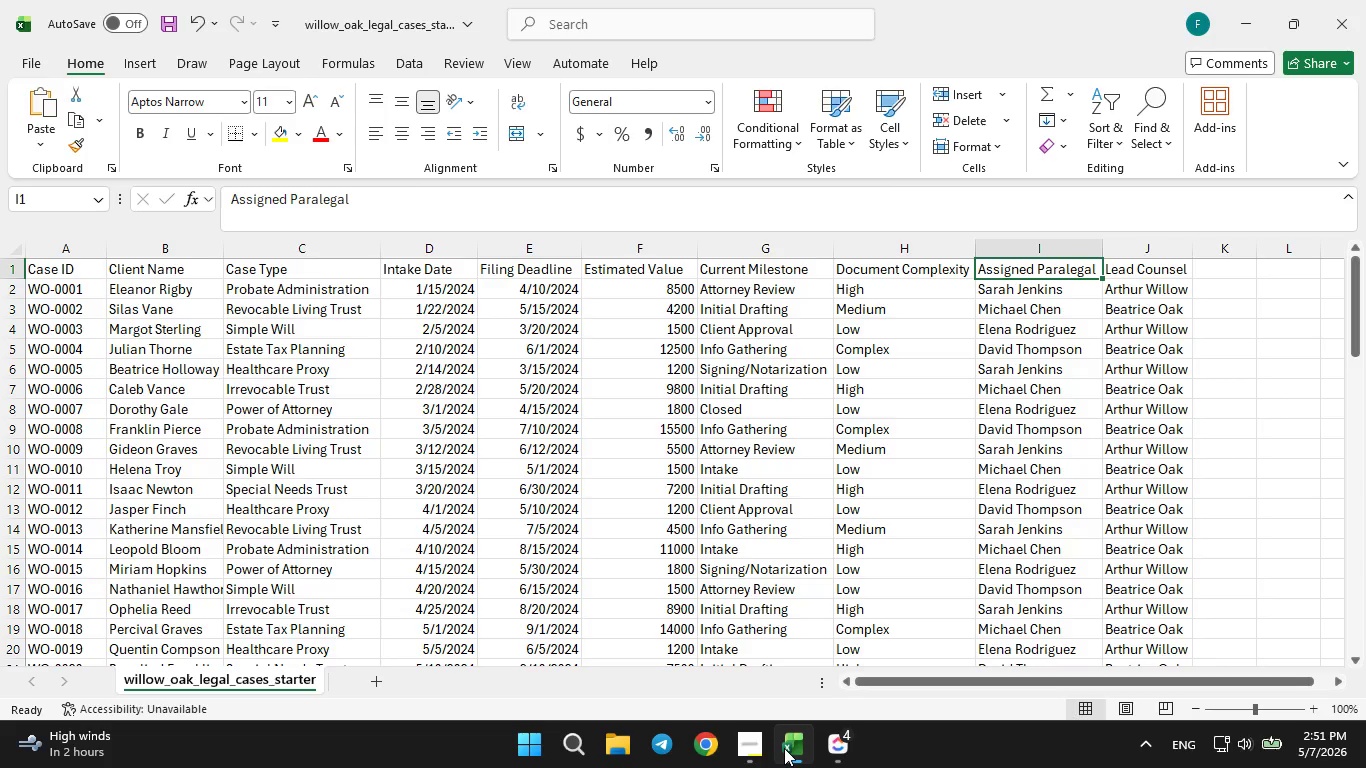 
key(ArrowUp)
 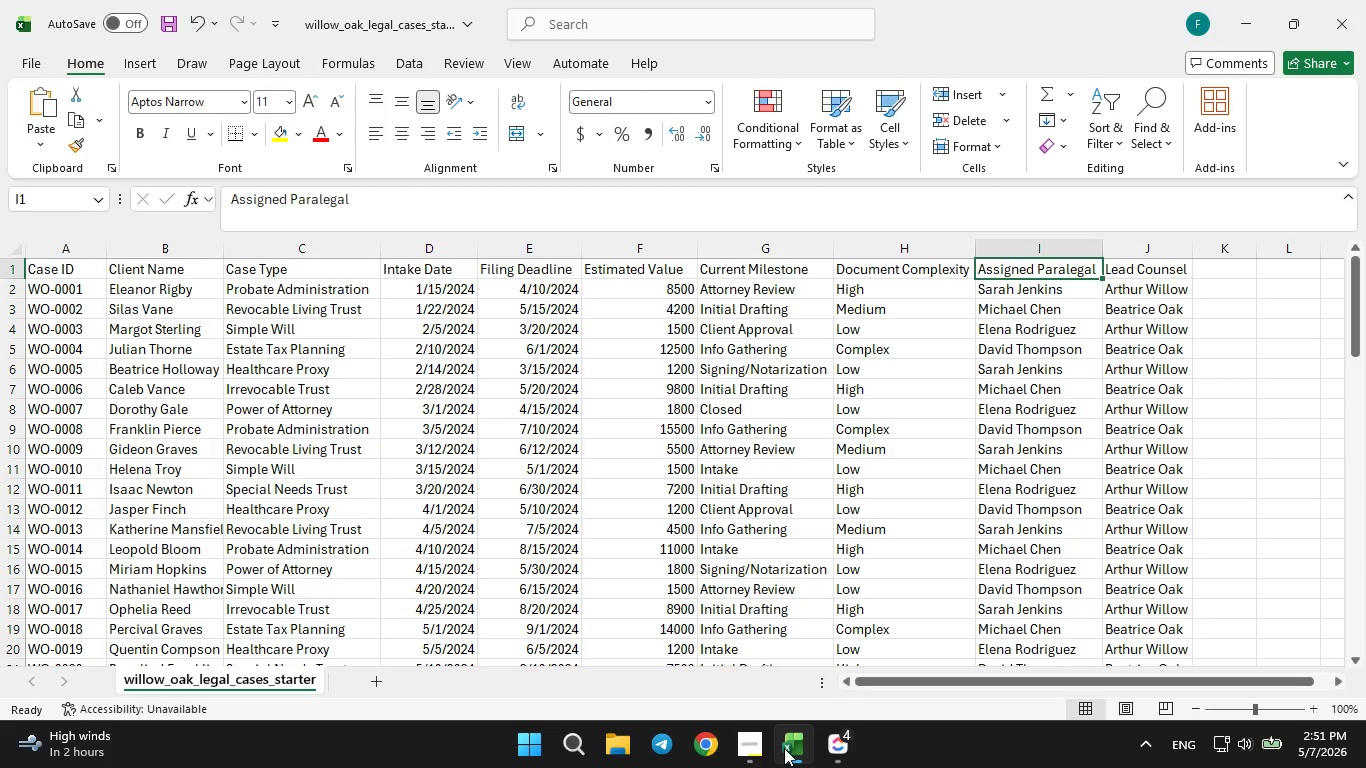 
key(ArrowDown)
 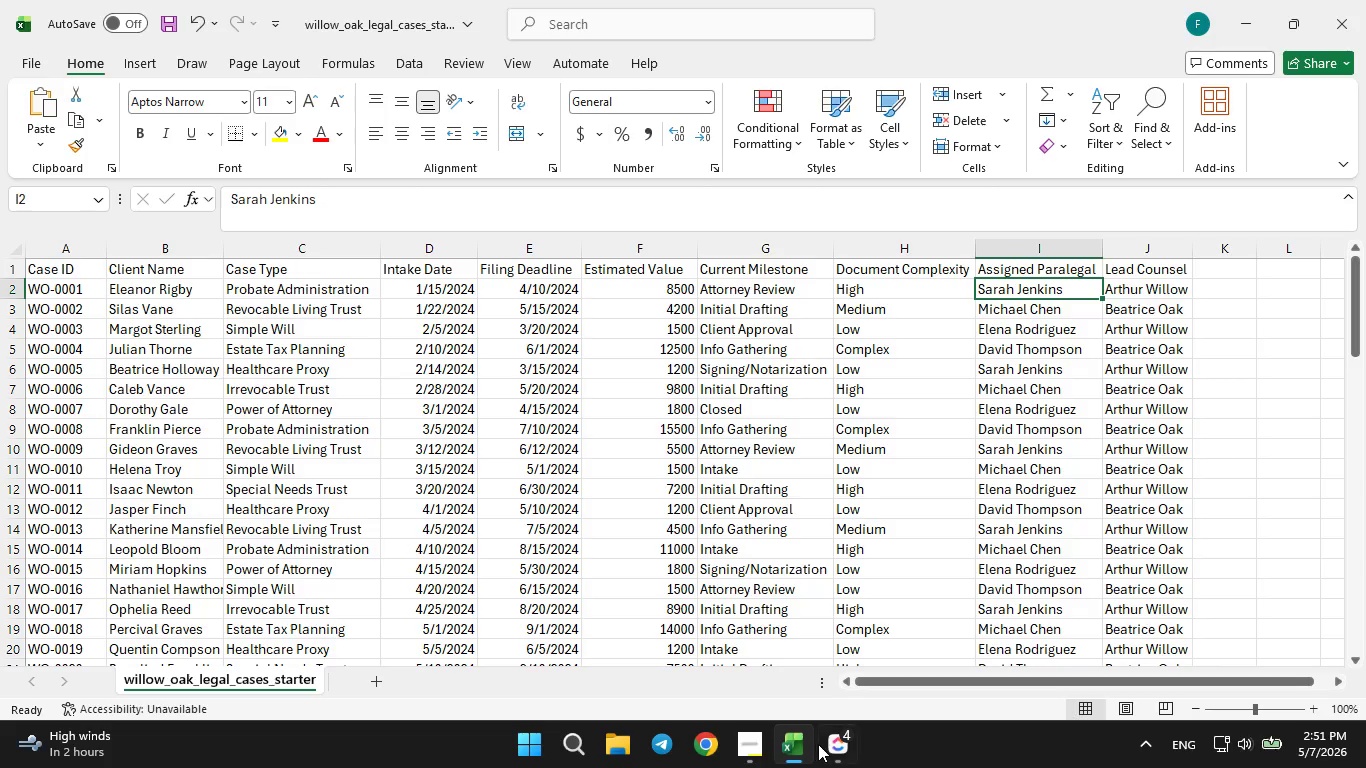 
left_click([822, 744])
 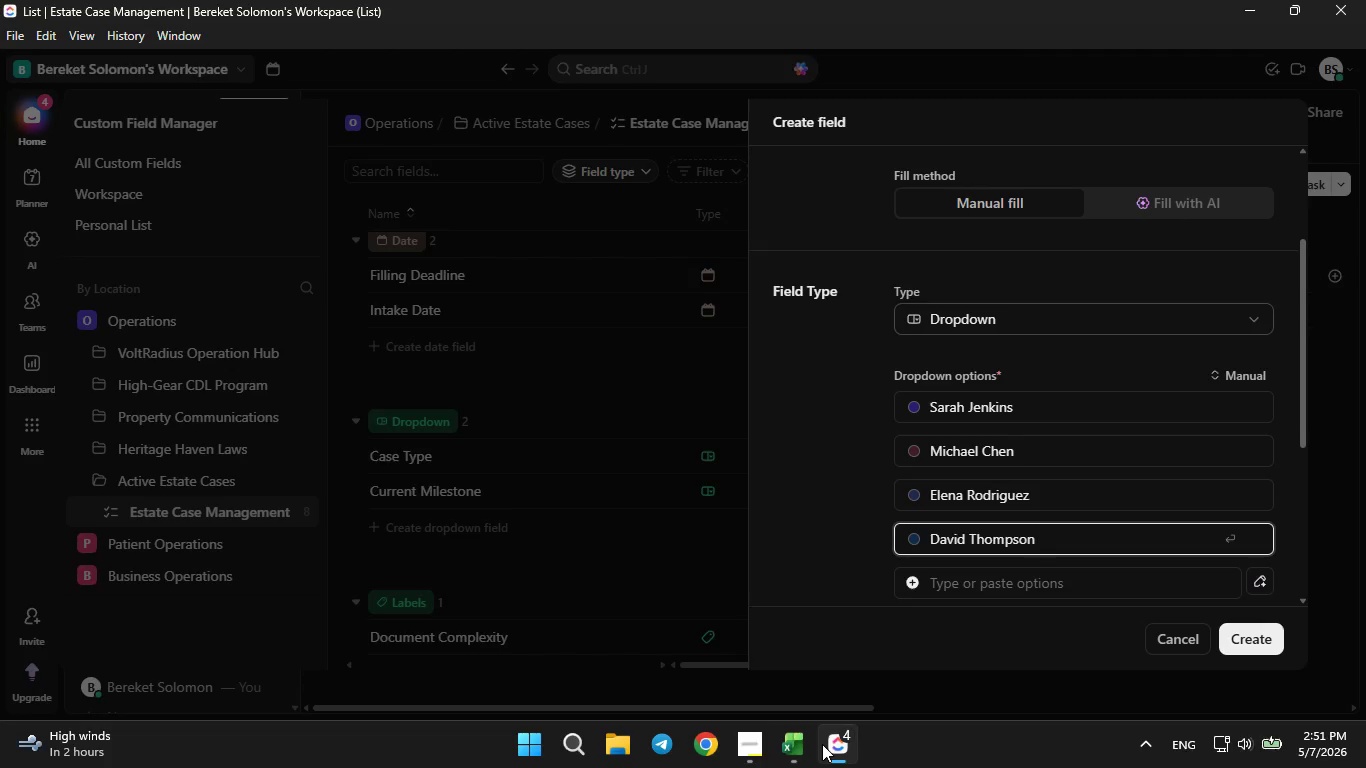 
key(ArrowDown)
 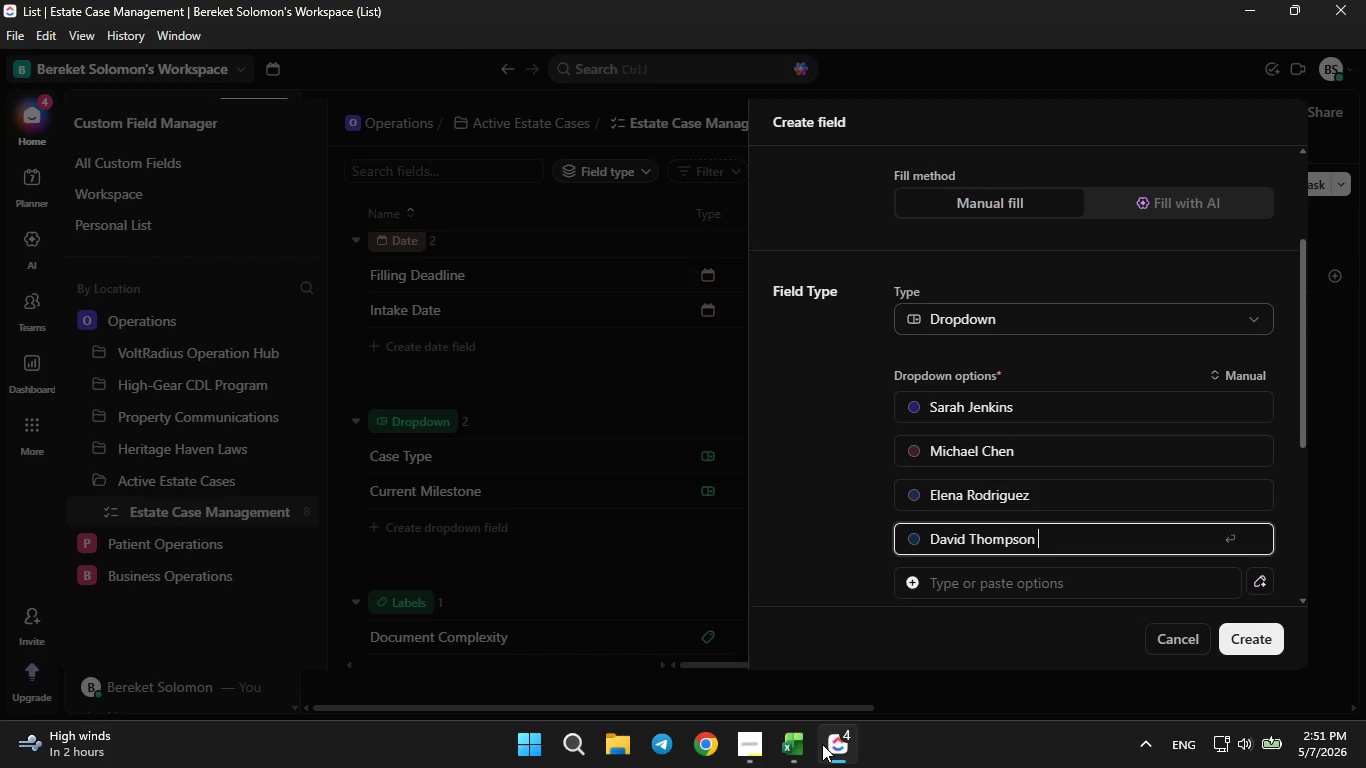 
left_click([822, 744])
 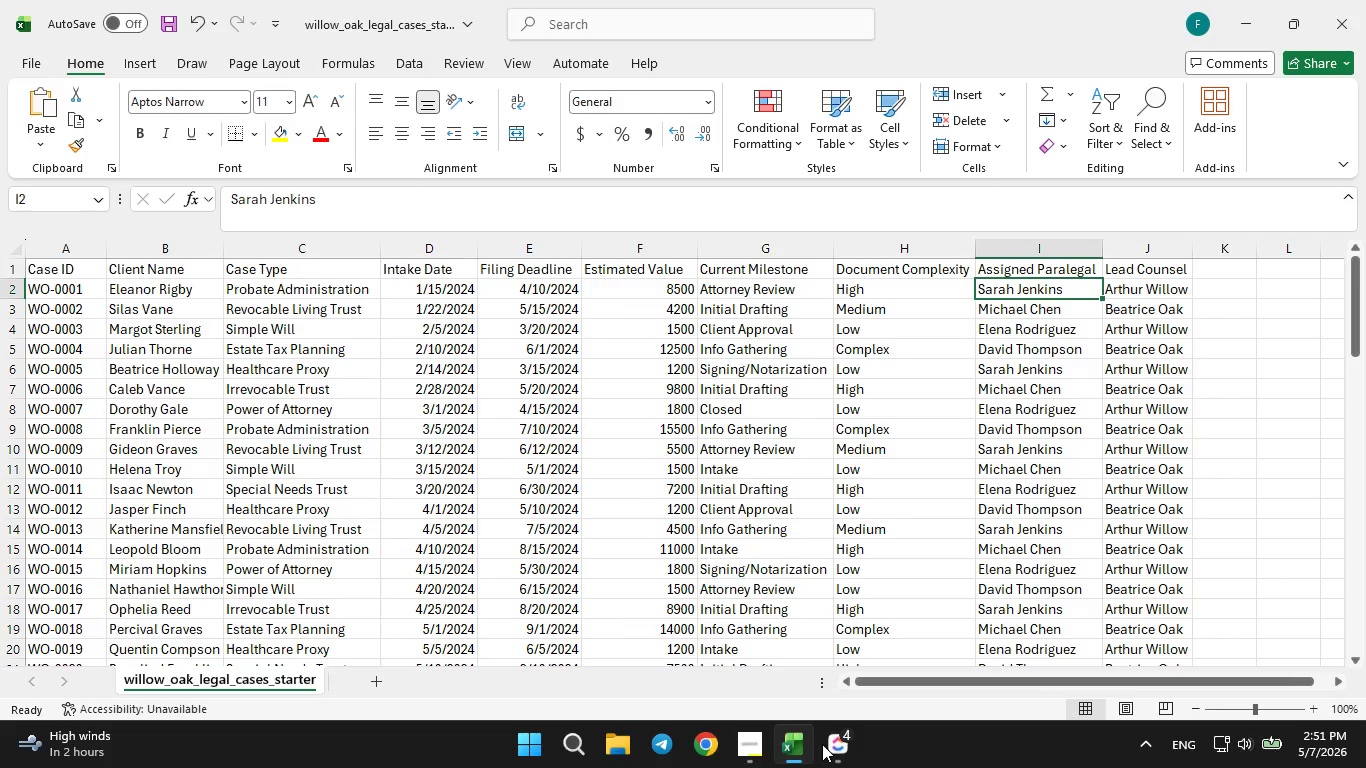 
key(ArrowDown)
 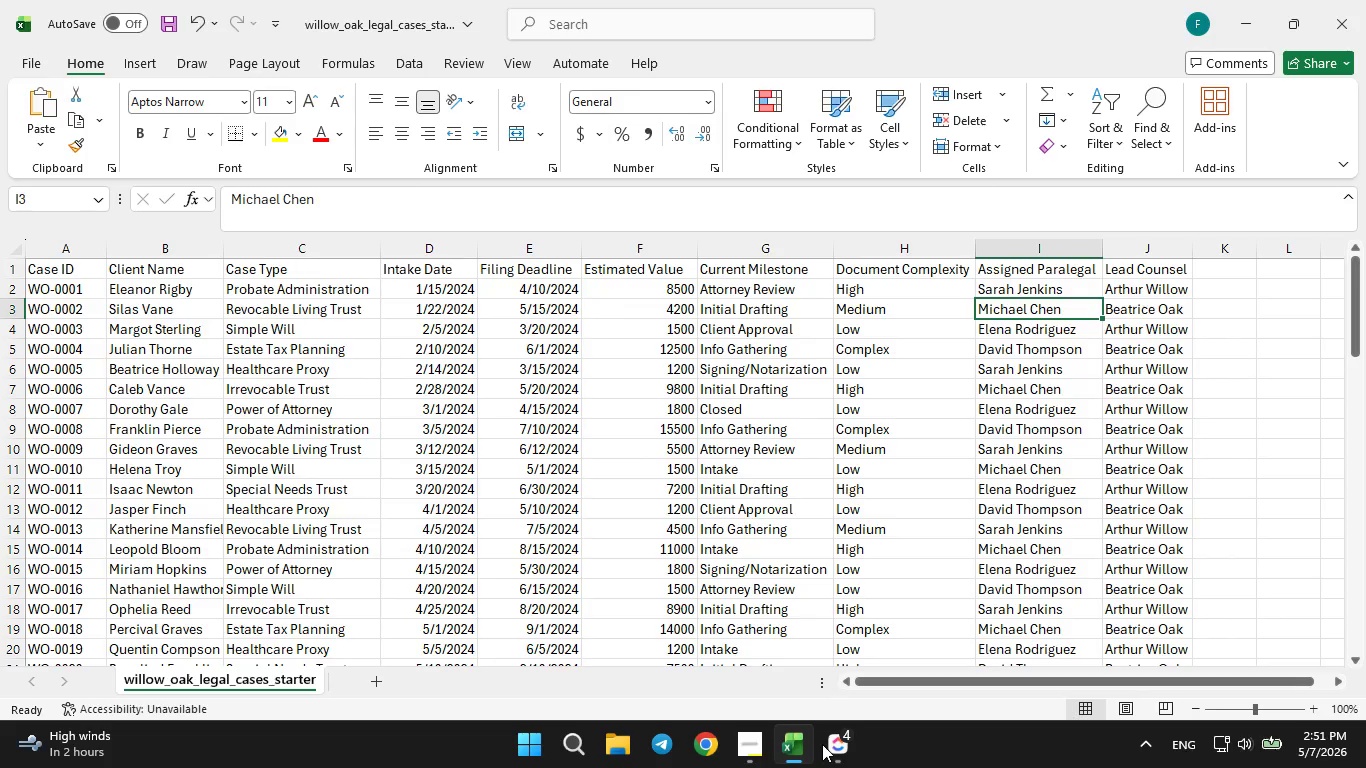 
key(ArrowDown)
 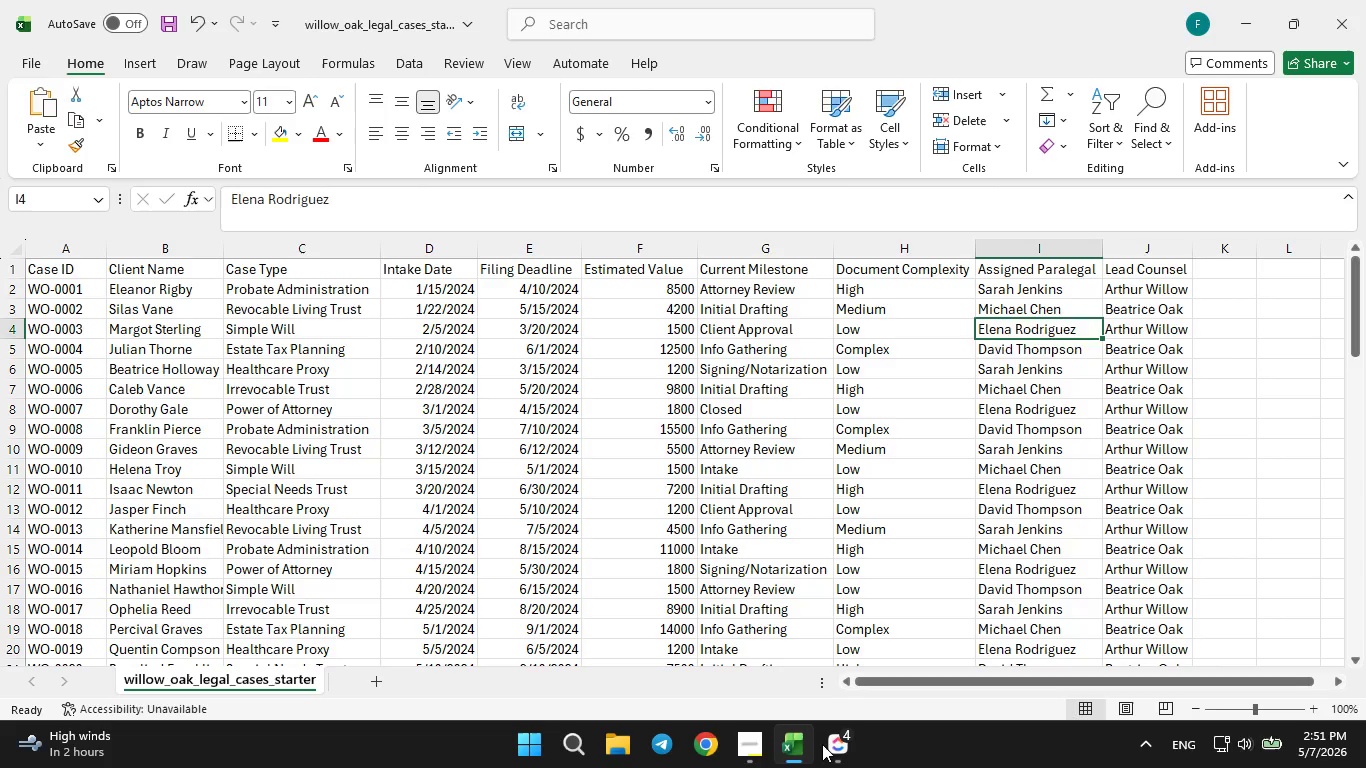 
key(ArrowDown)
 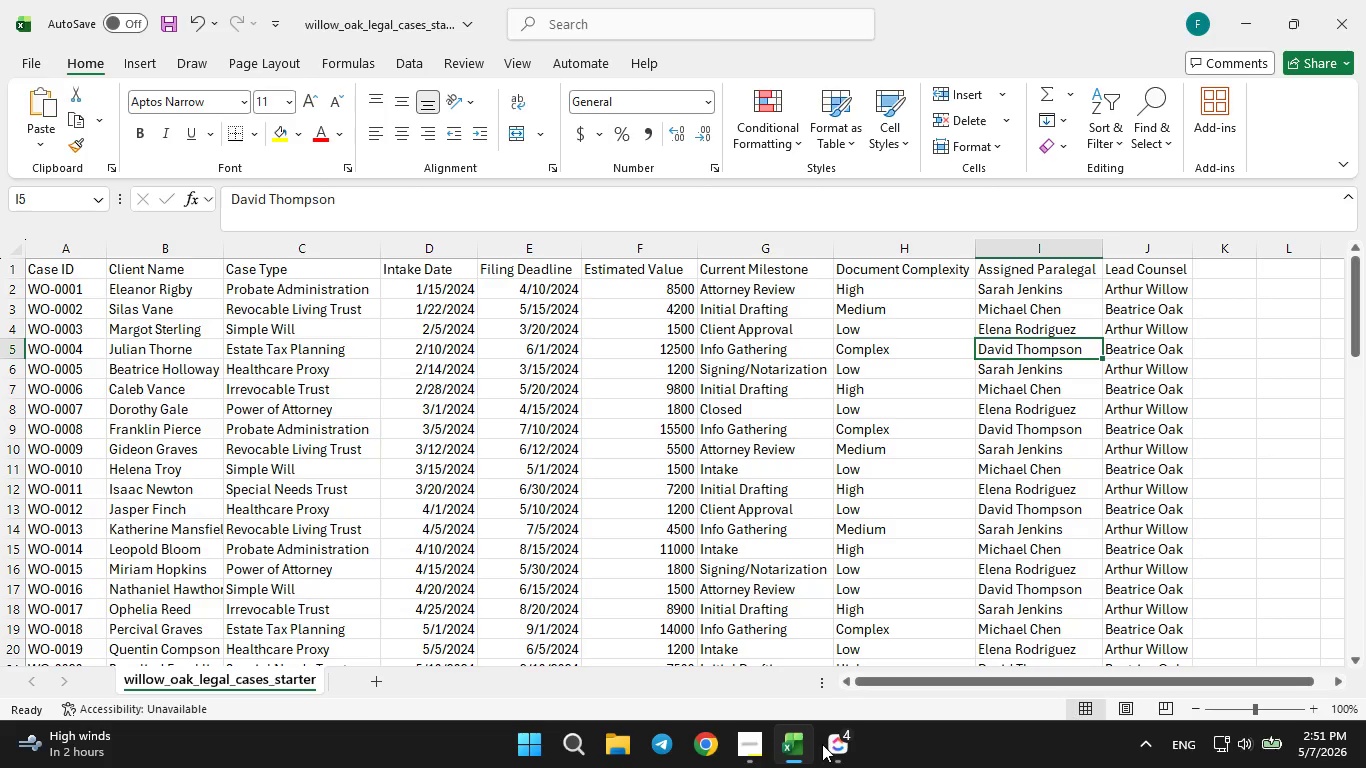 
left_click([822, 744])
 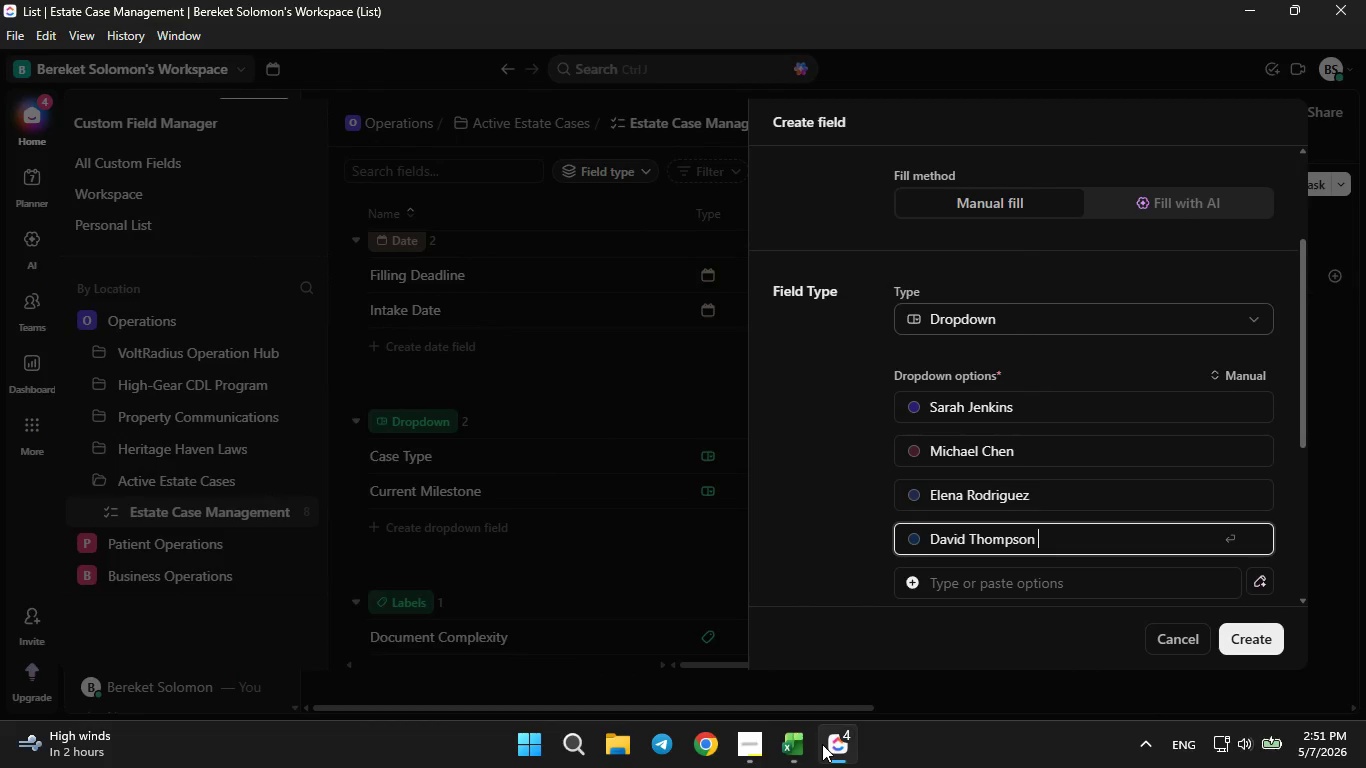 
left_click([822, 744])
 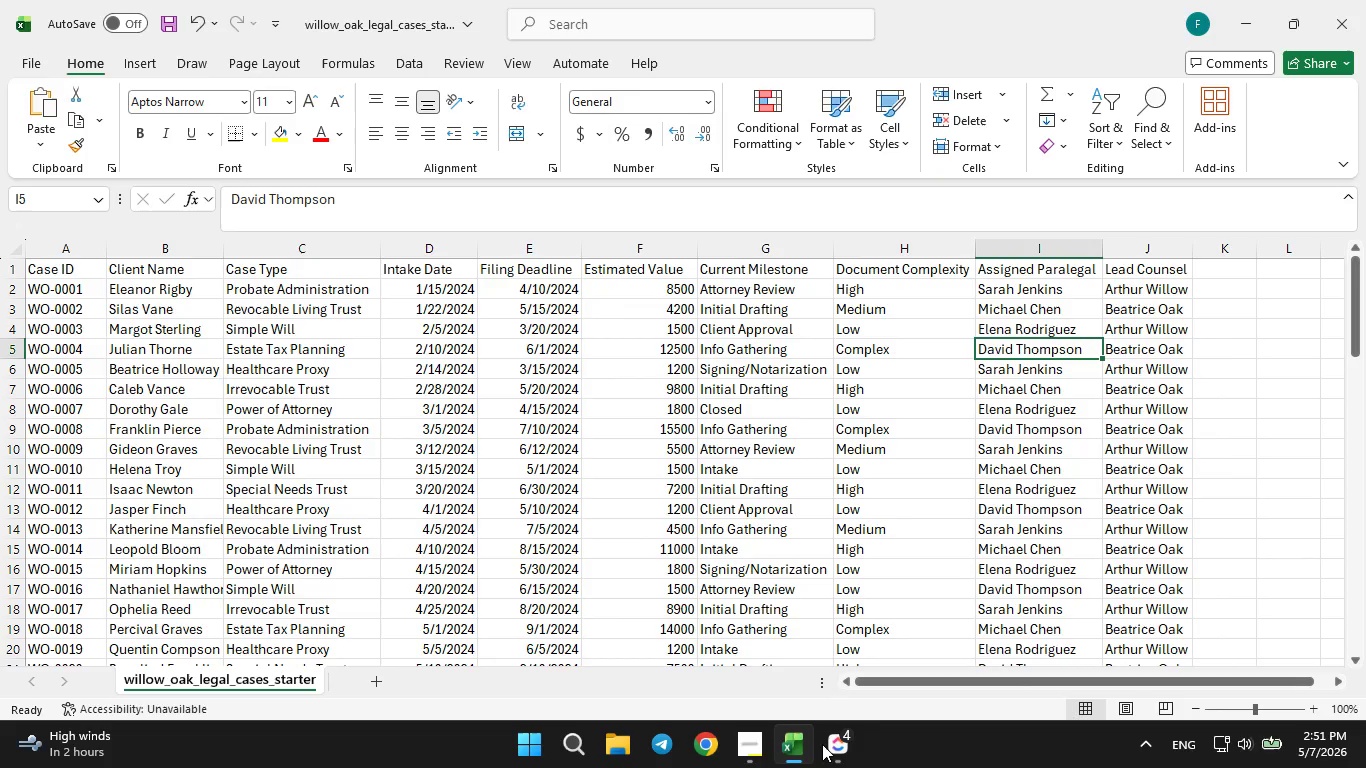 
key(ArrowDown)
 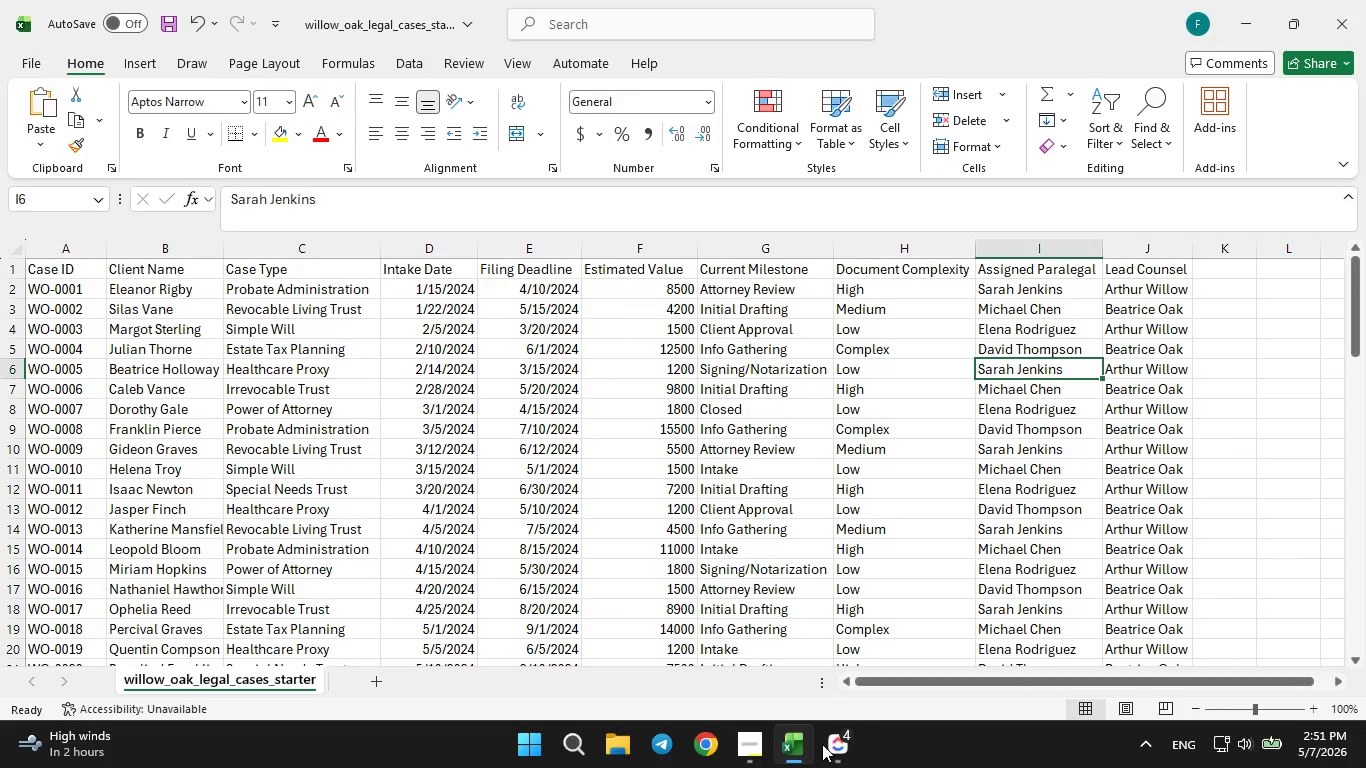 
key(ArrowDown)
 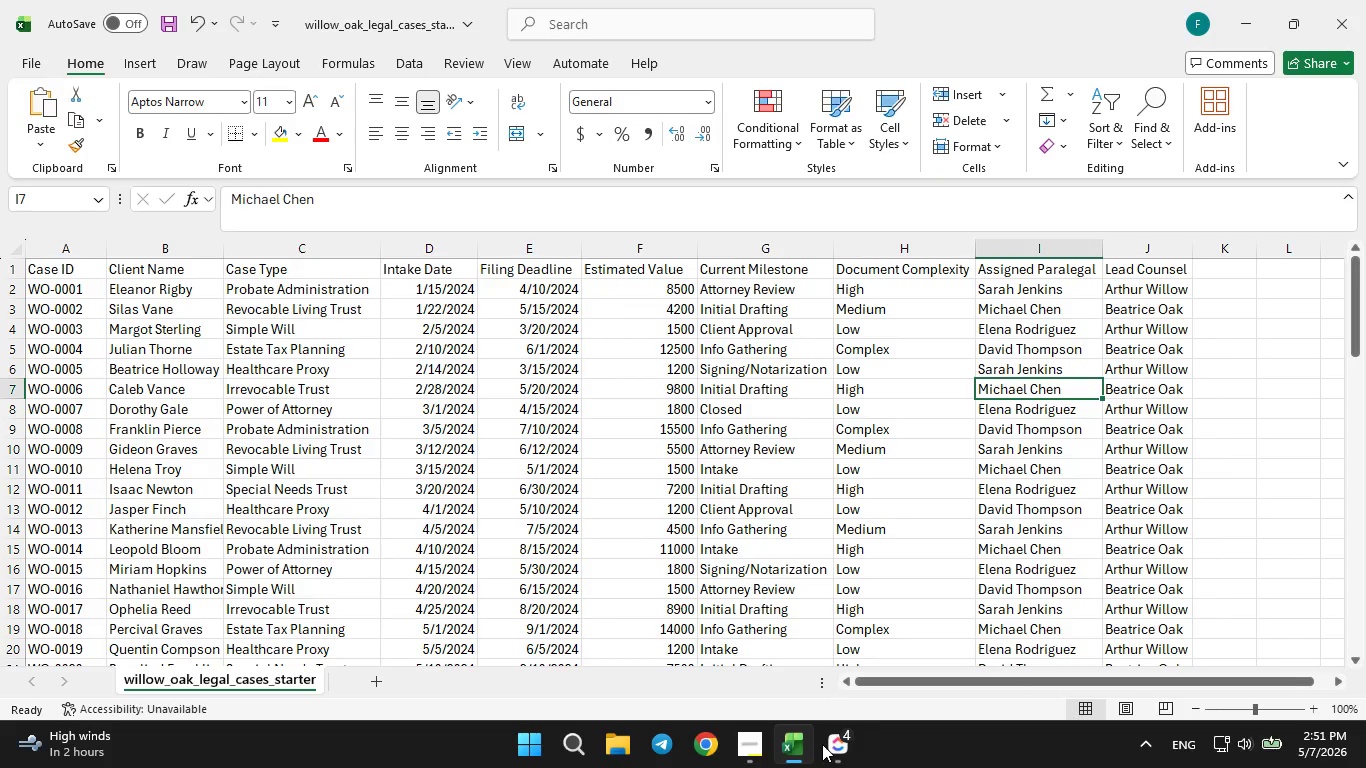 
key(ArrowDown)
 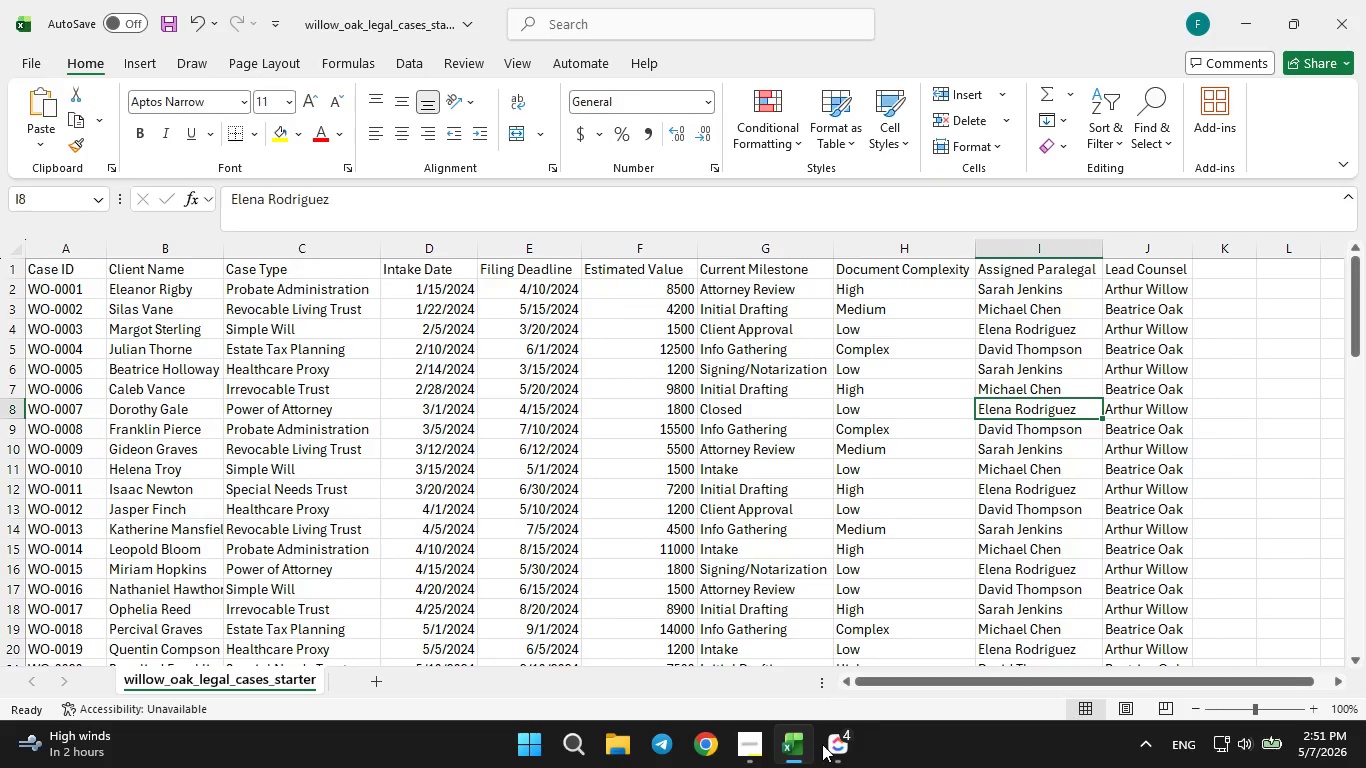 
key(ArrowDown)
 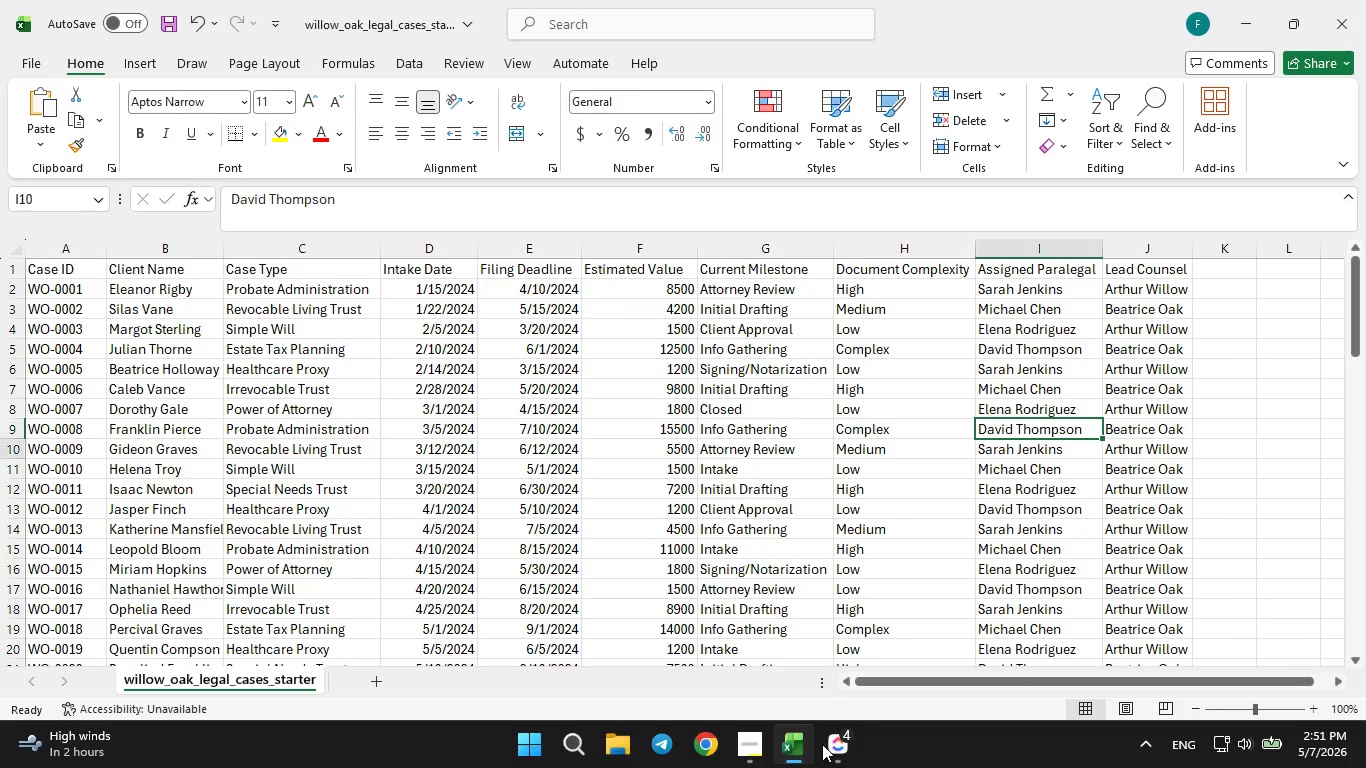 
key(ArrowDown)
 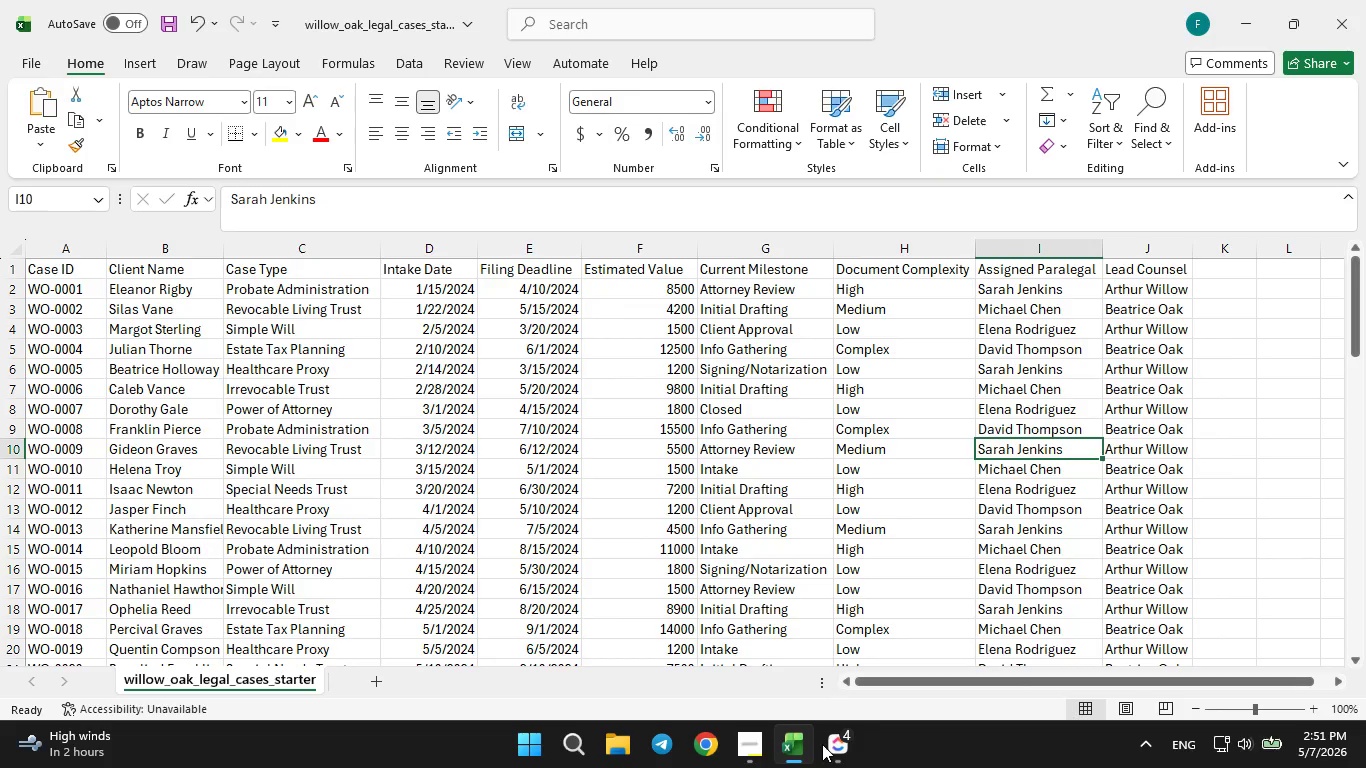 
key(ArrowDown)
 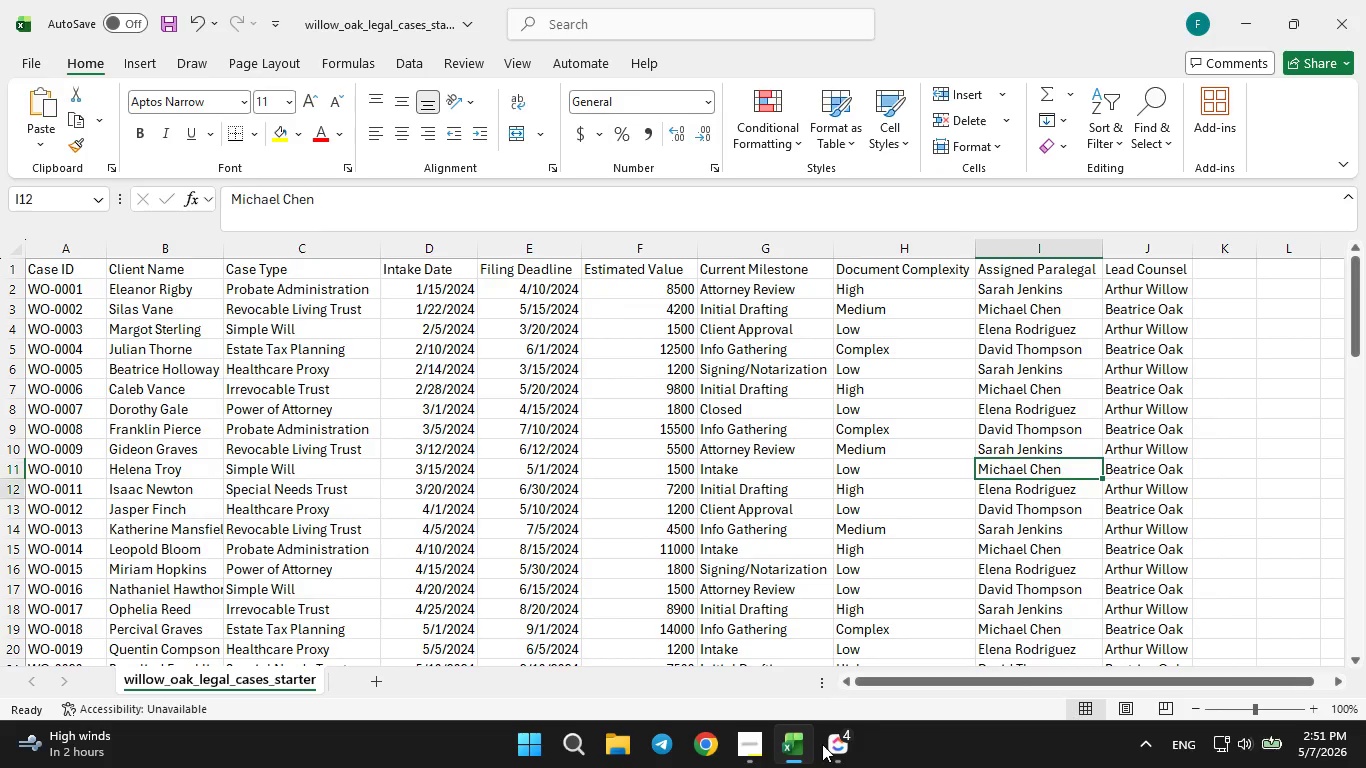 
key(ArrowDown)
 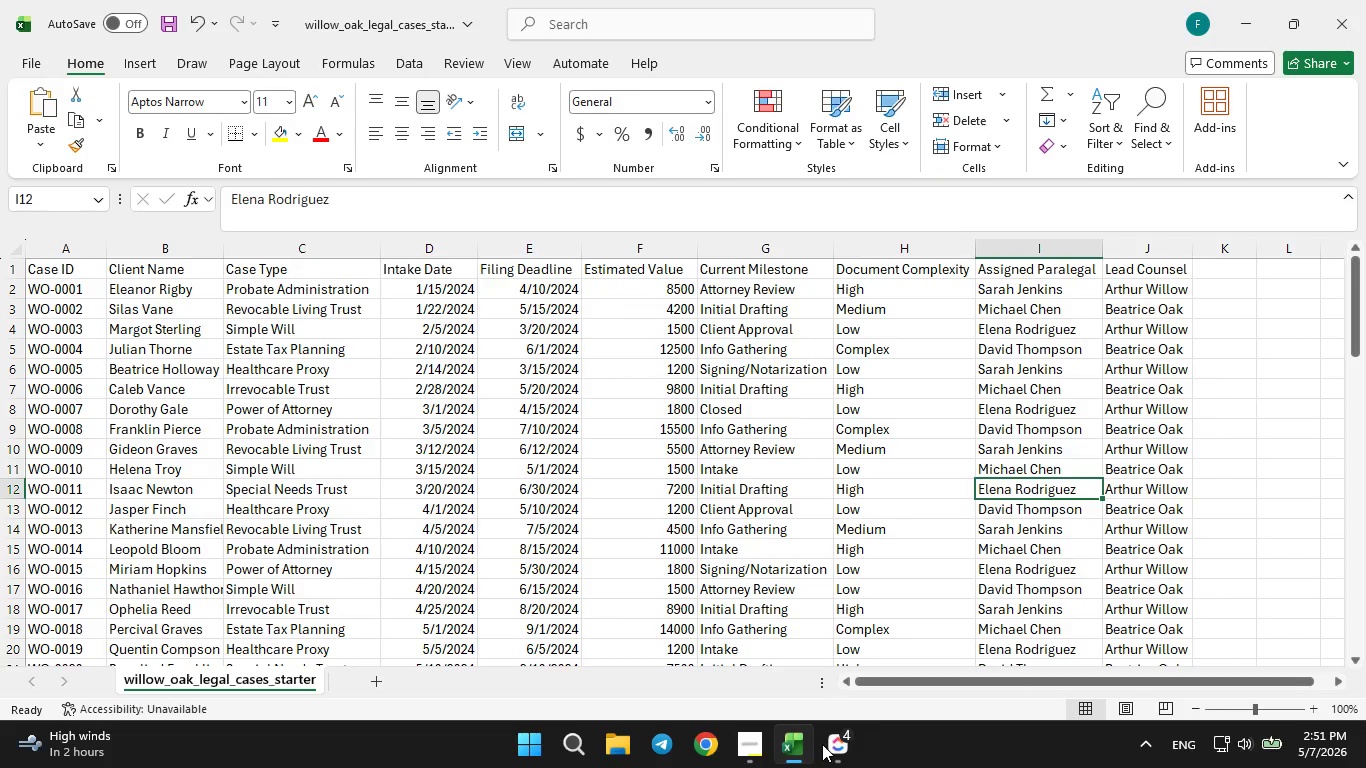 
key(ArrowDown)
 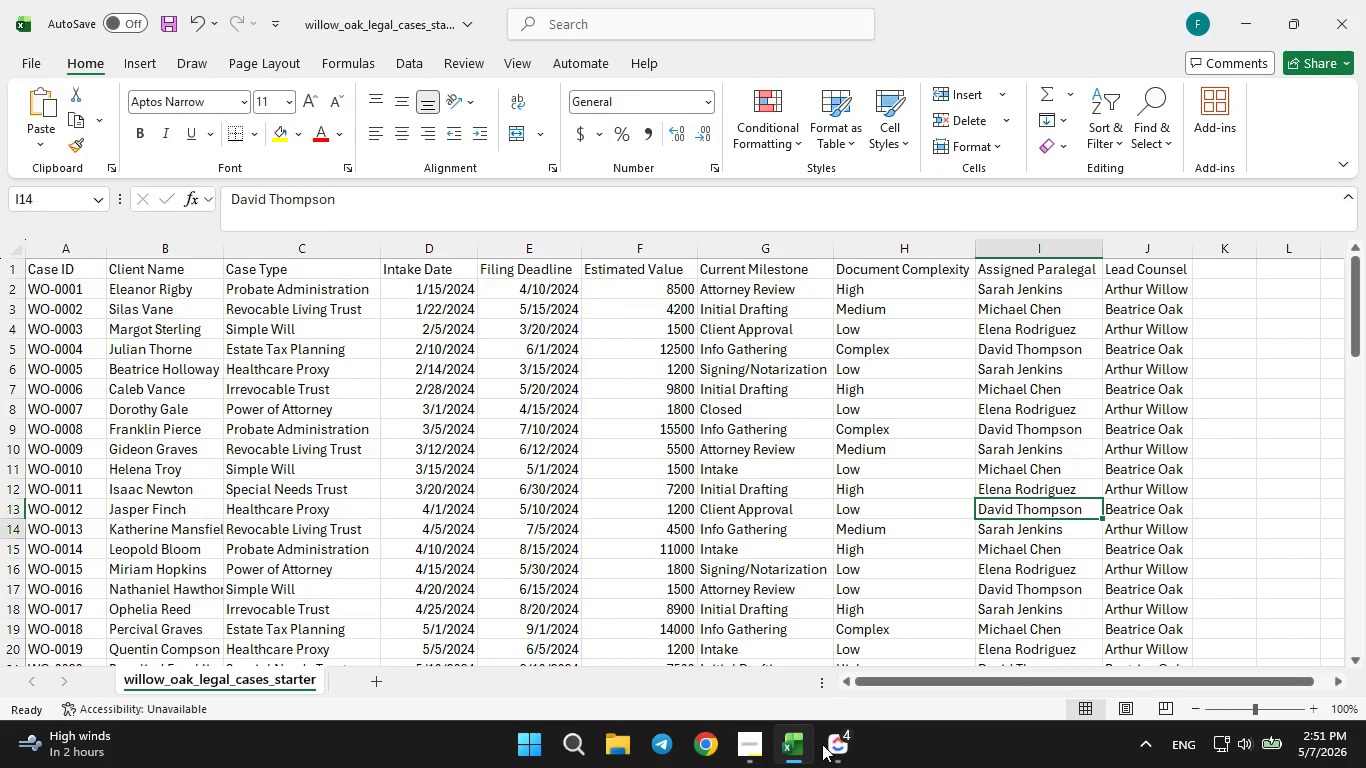 
key(ArrowDown)
 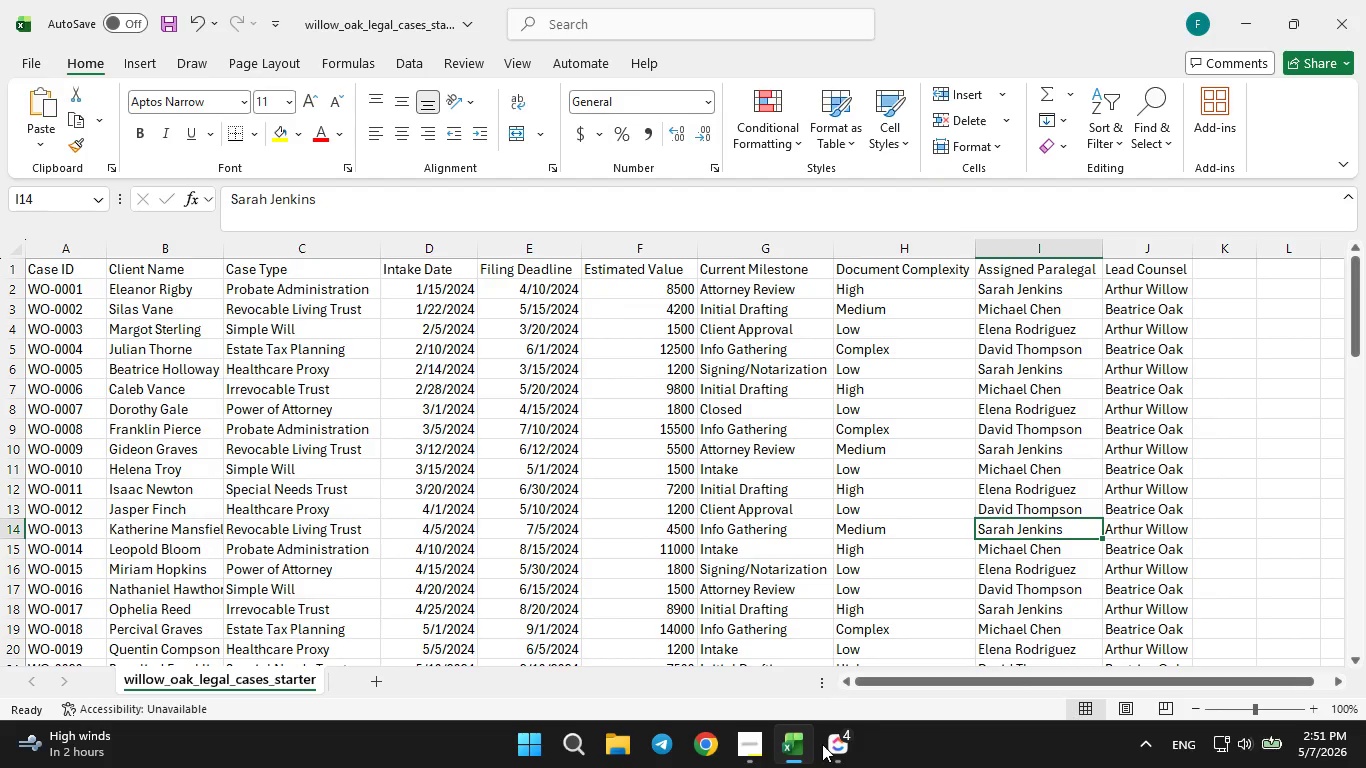 
key(ArrowDown)
 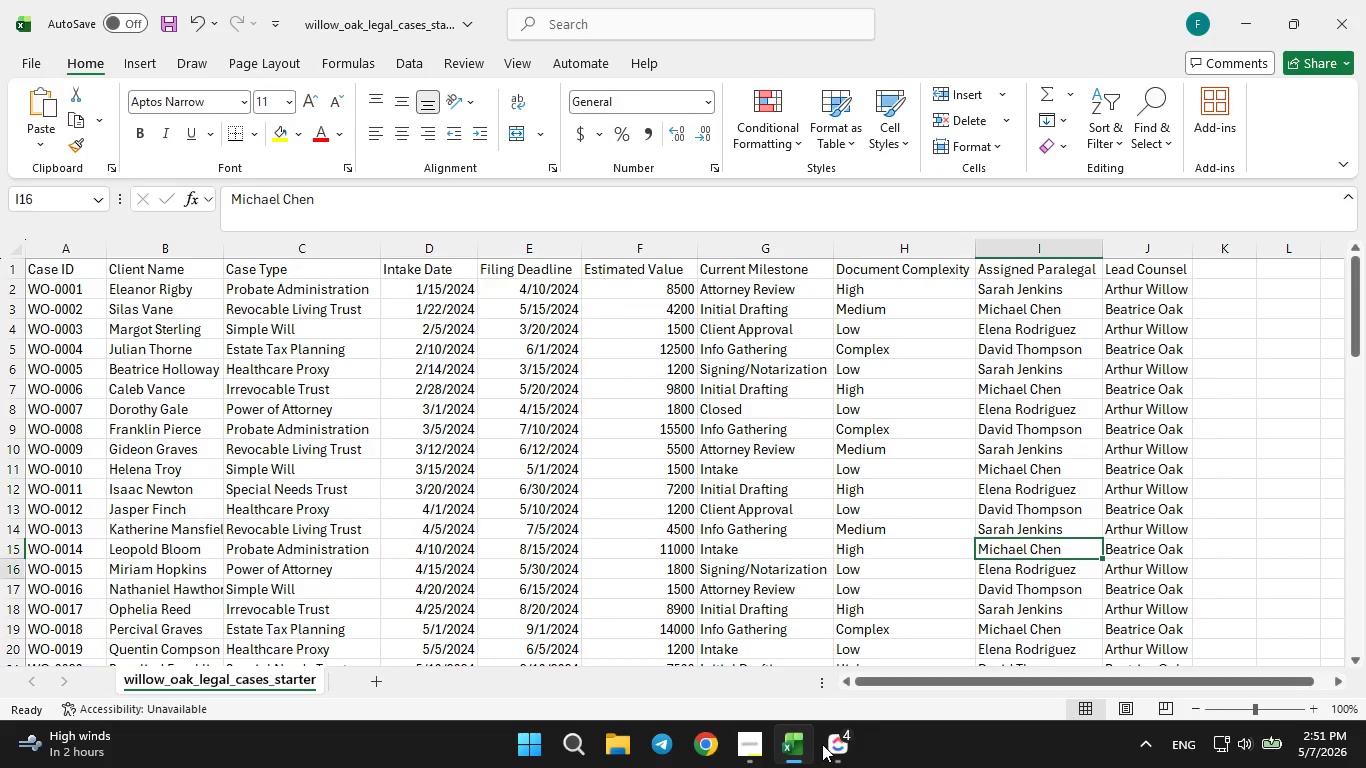 
key(ArrowDown)
 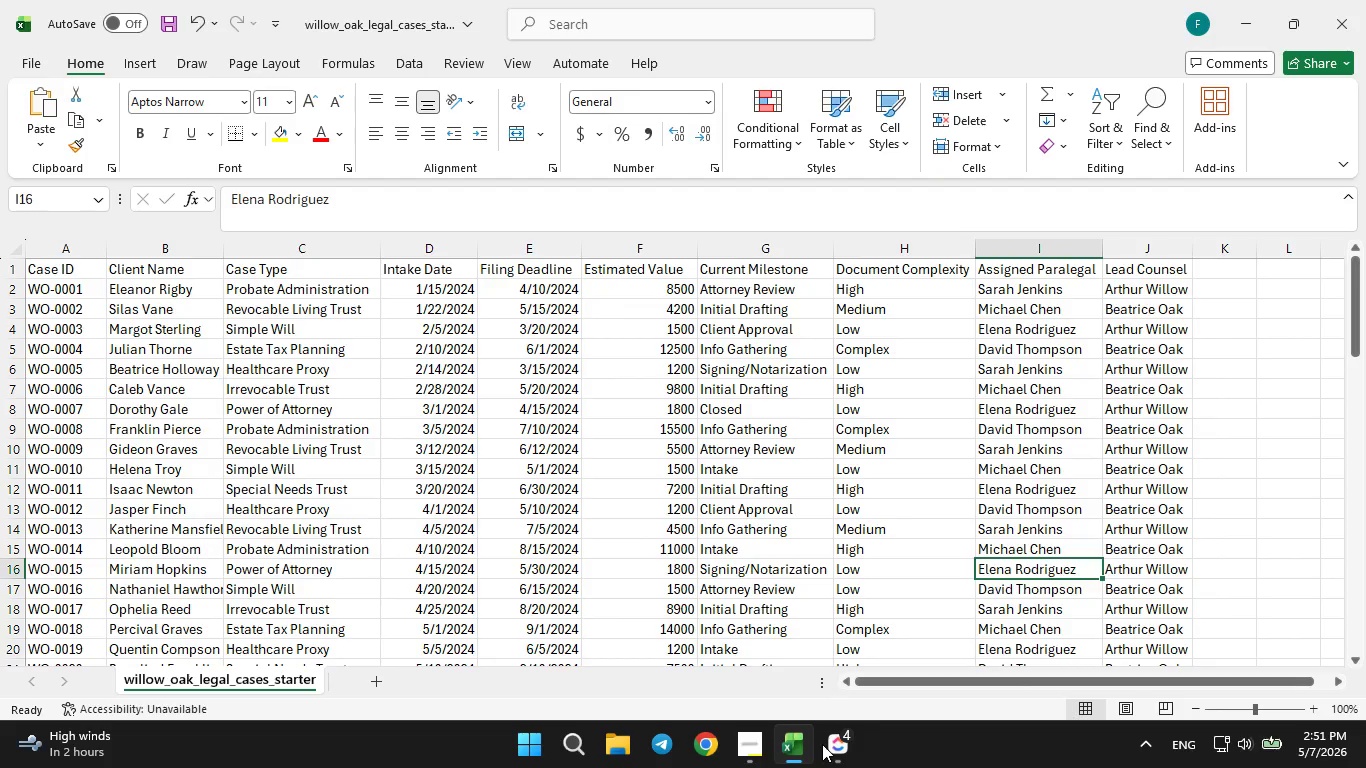 
key(ArrowDown)
 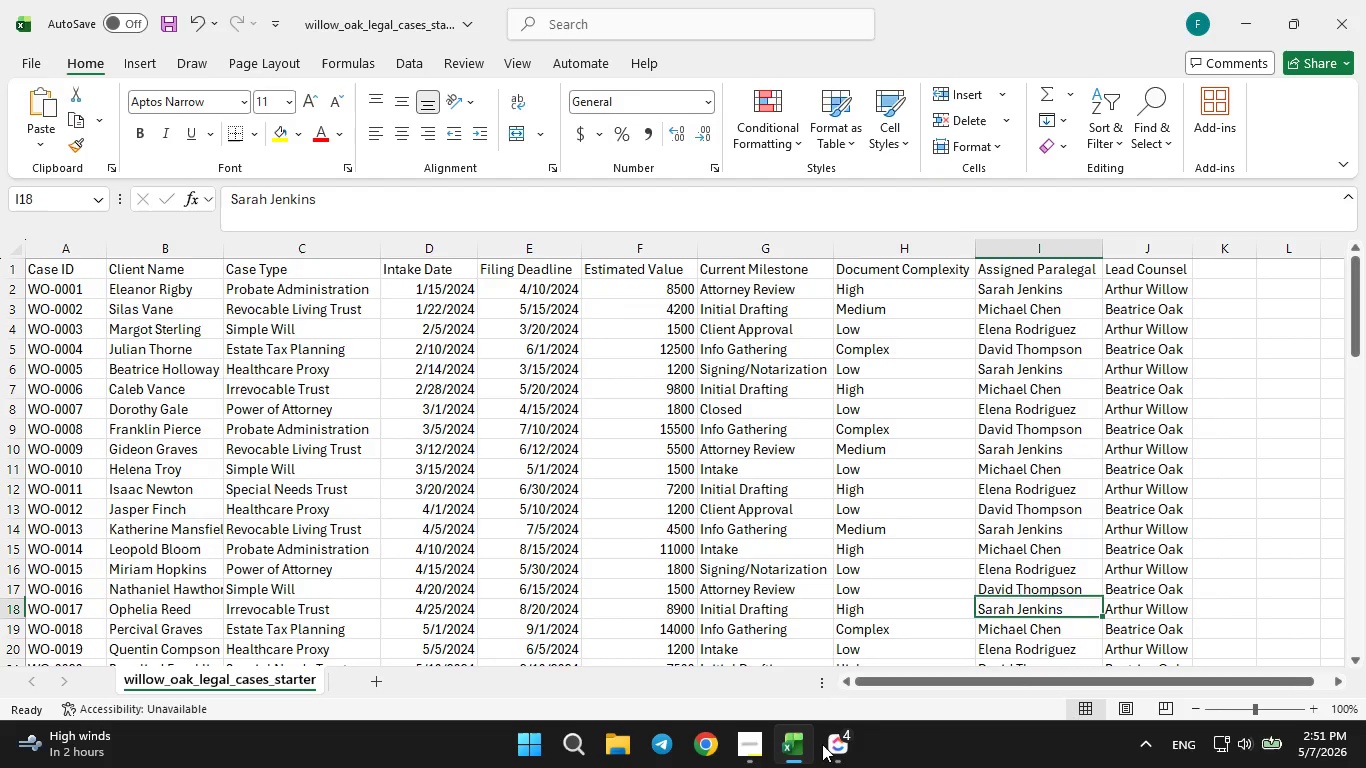 
key(ArrowDown)
 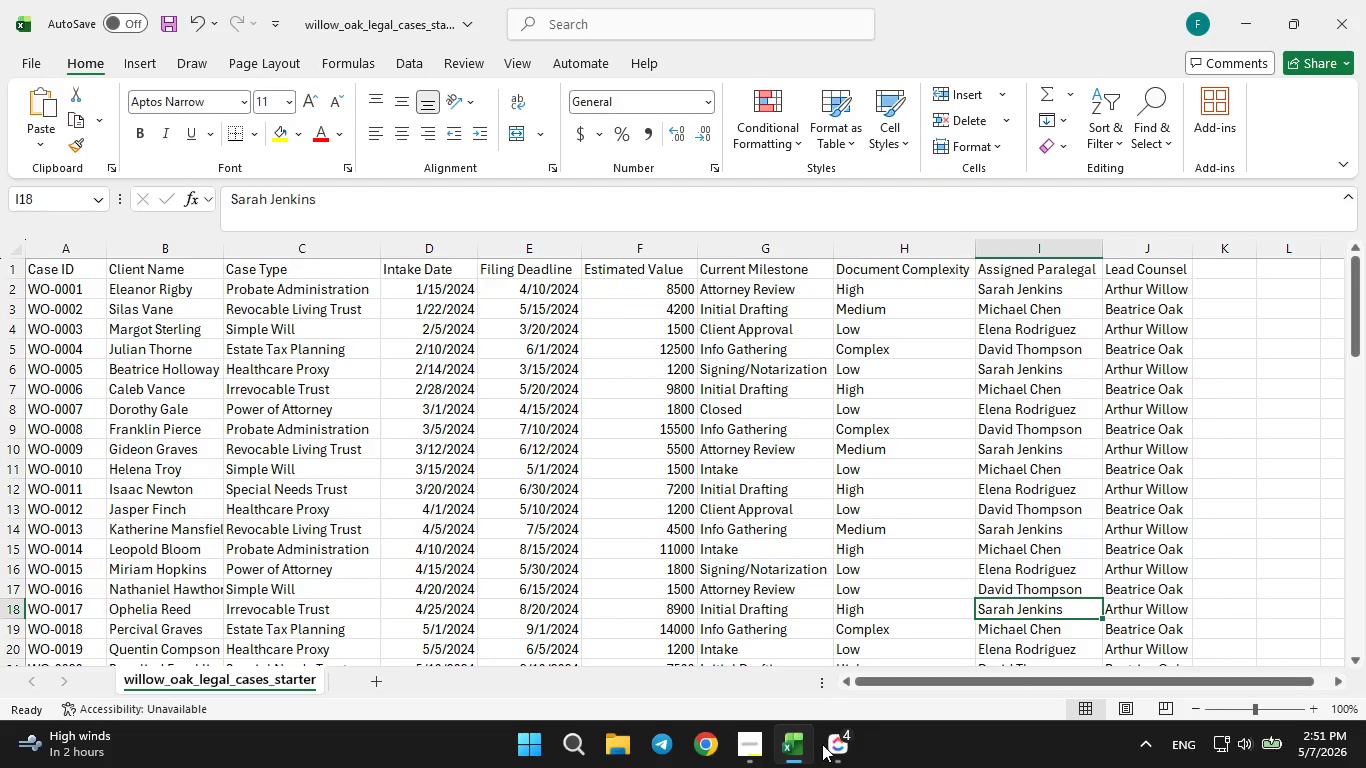 
key(ArrowDown)
 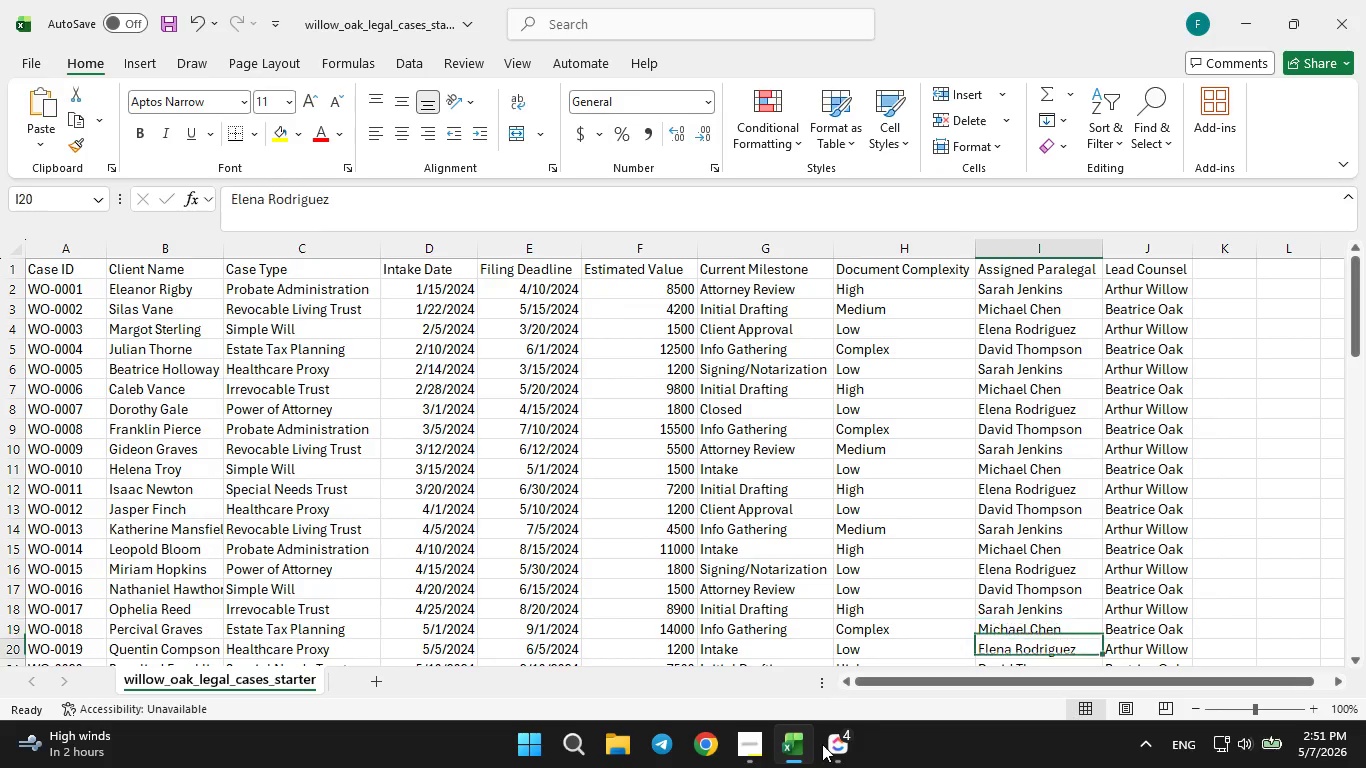 
key(ArrowDown)
 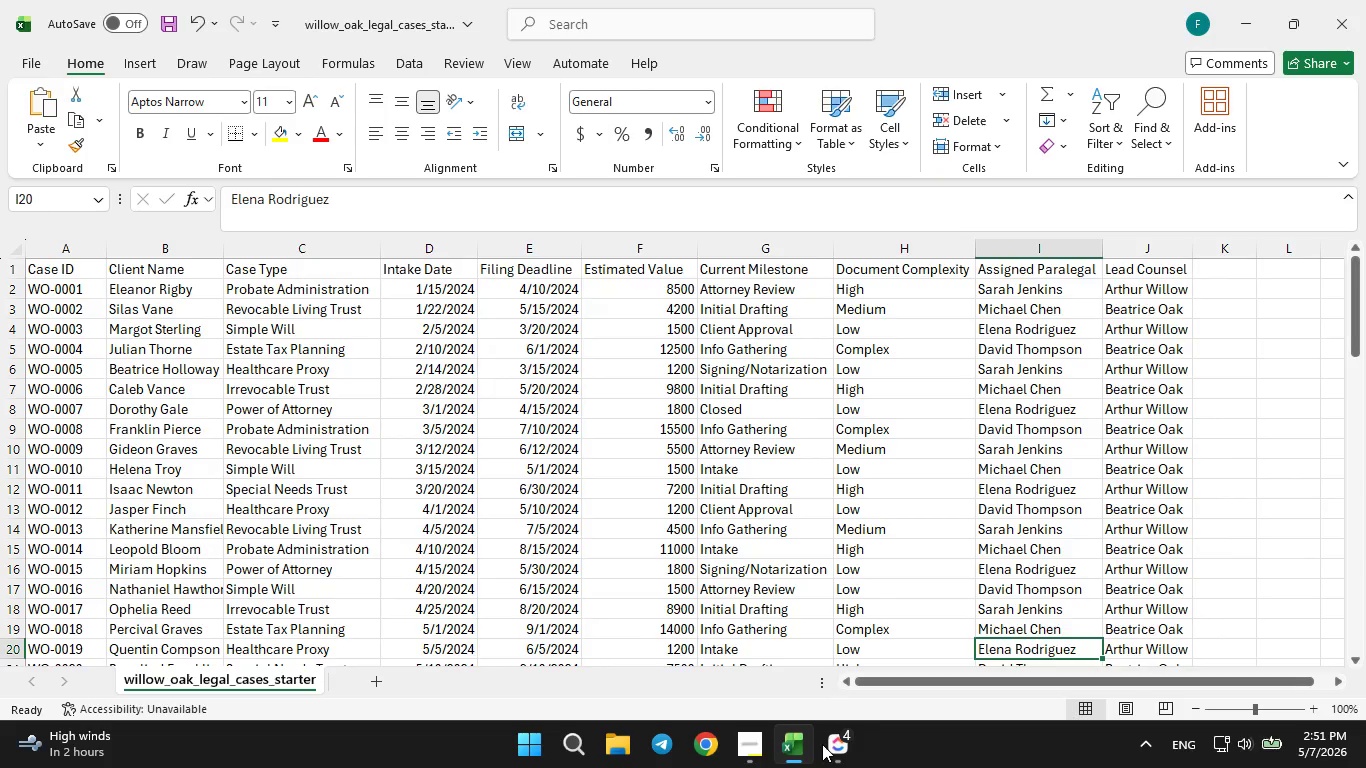 
key(ArrowDown)
 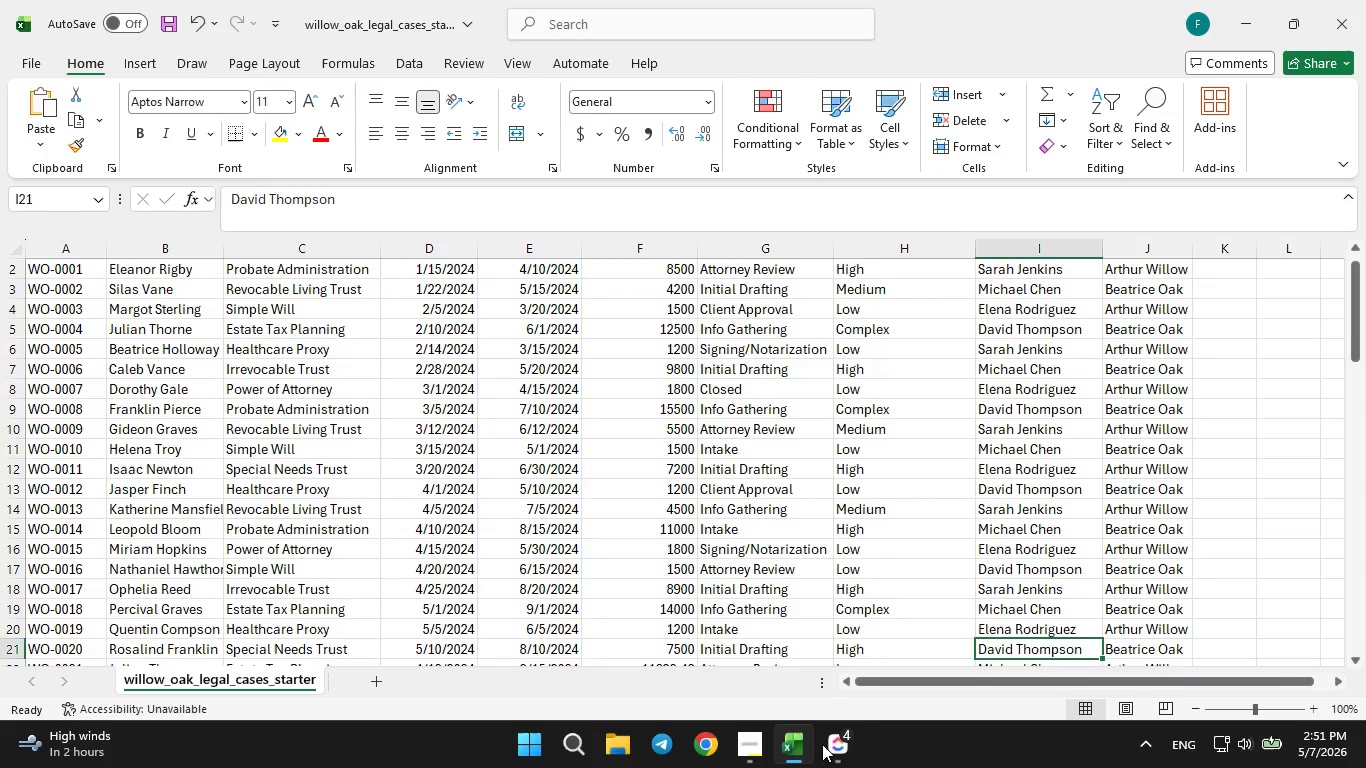 
key(ArrowDown)
 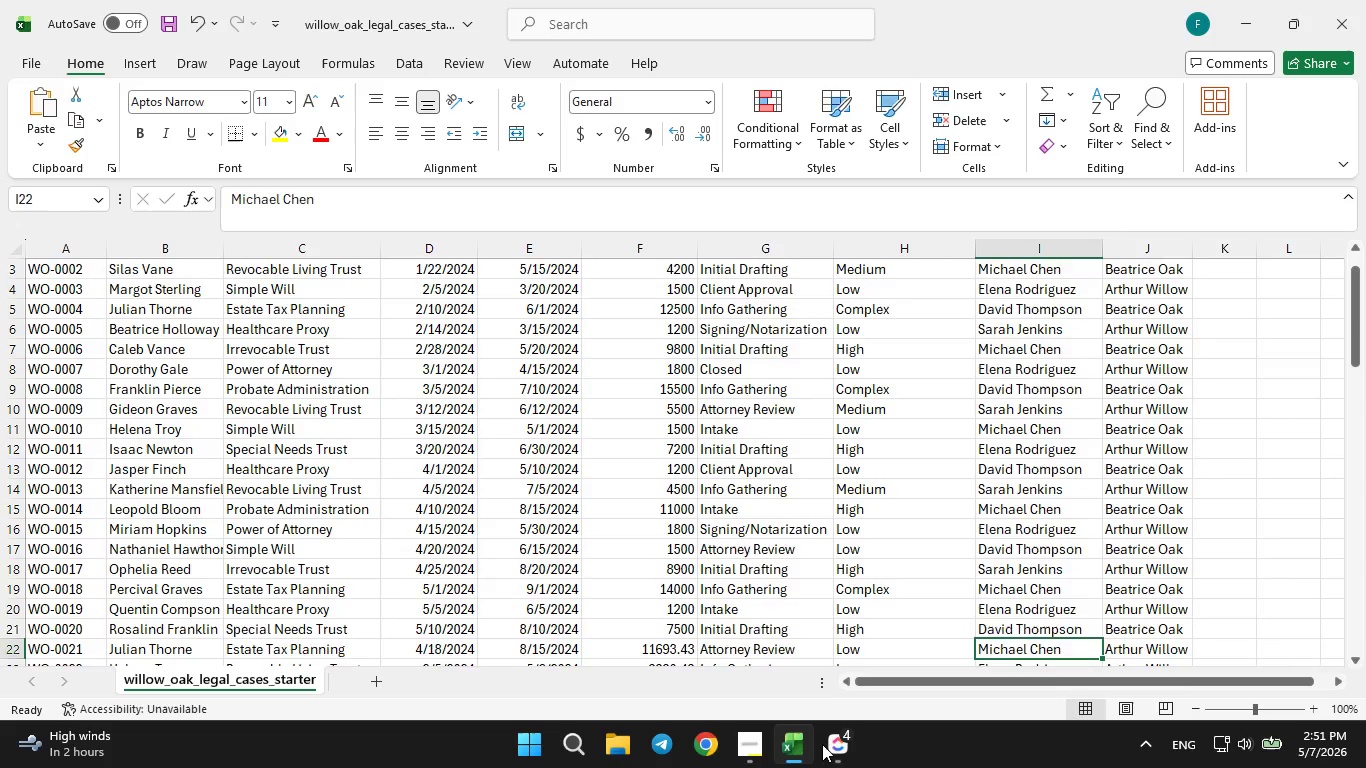 
key(ArrowDown)
 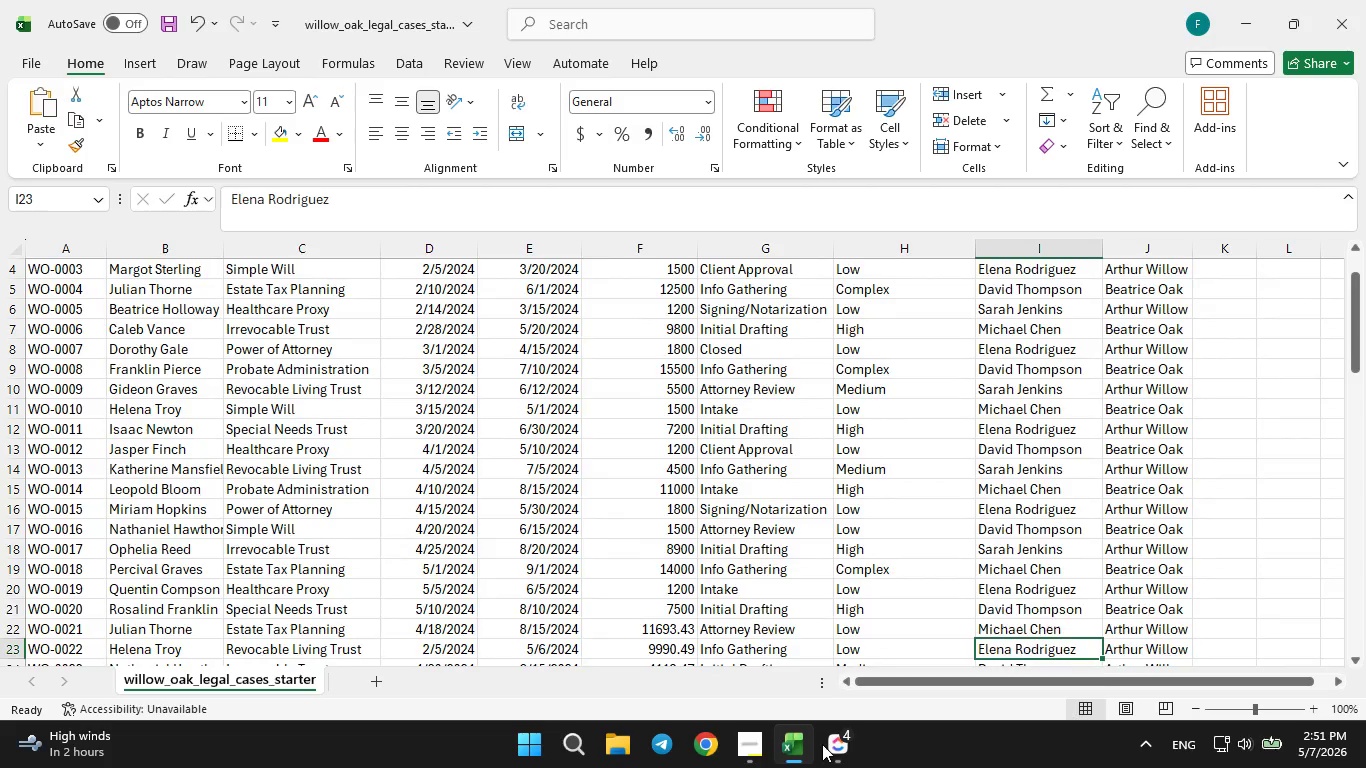 
key(ArrowDown)
 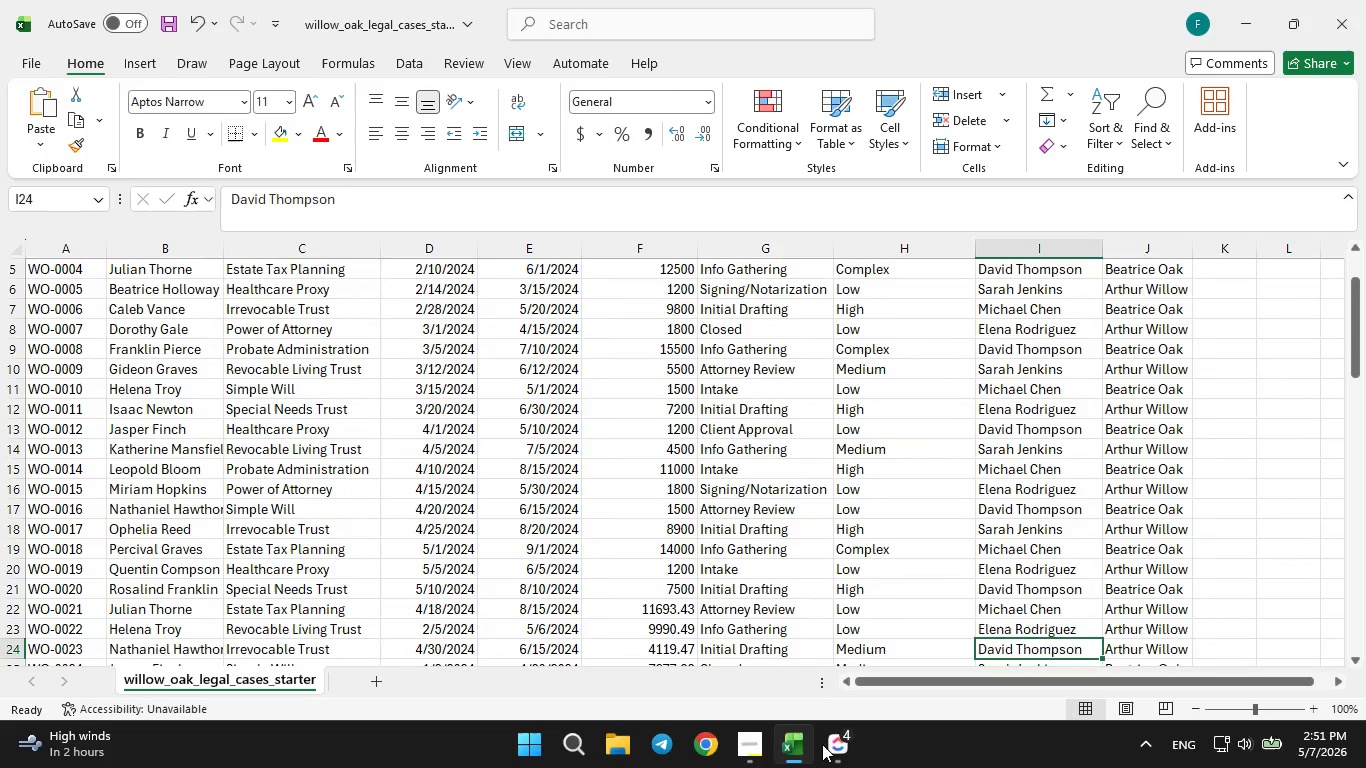 
key(ArrowDown)
 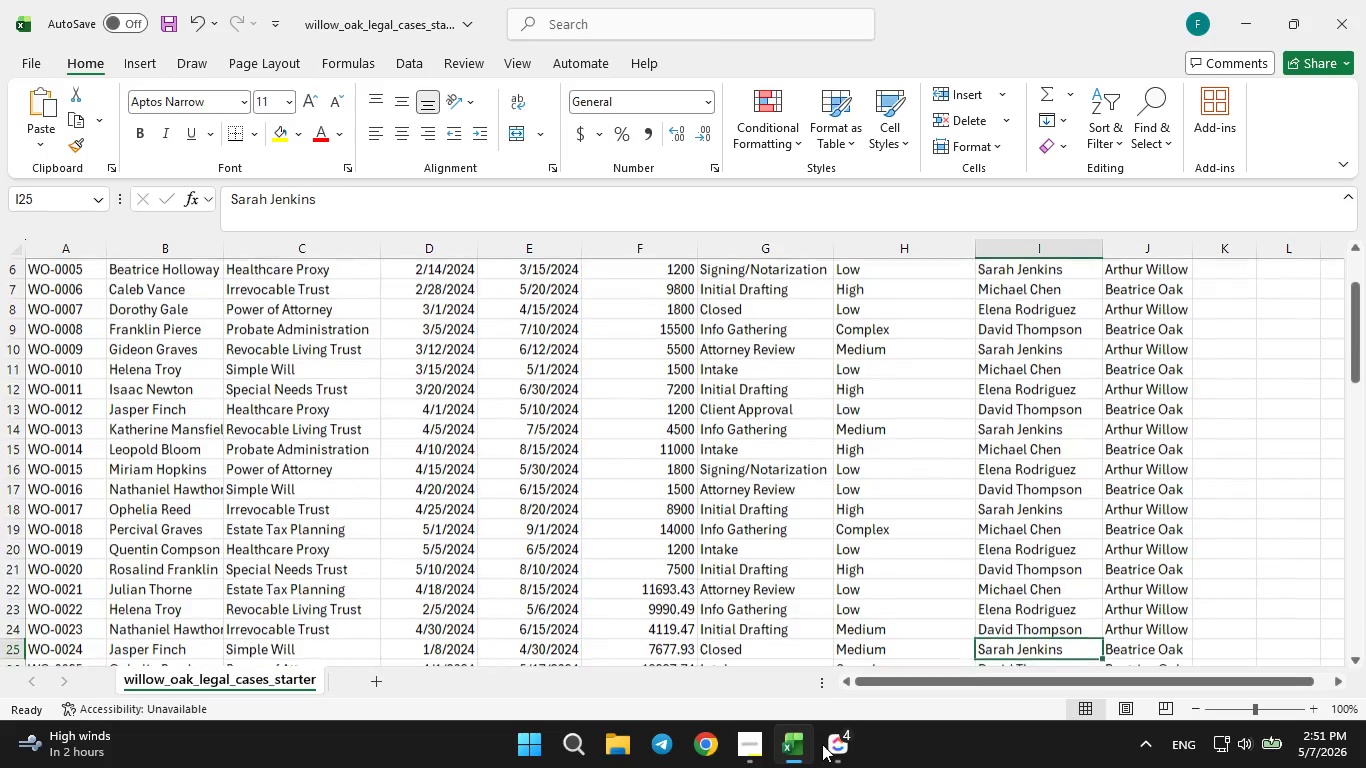 
key(ArrowDown)
 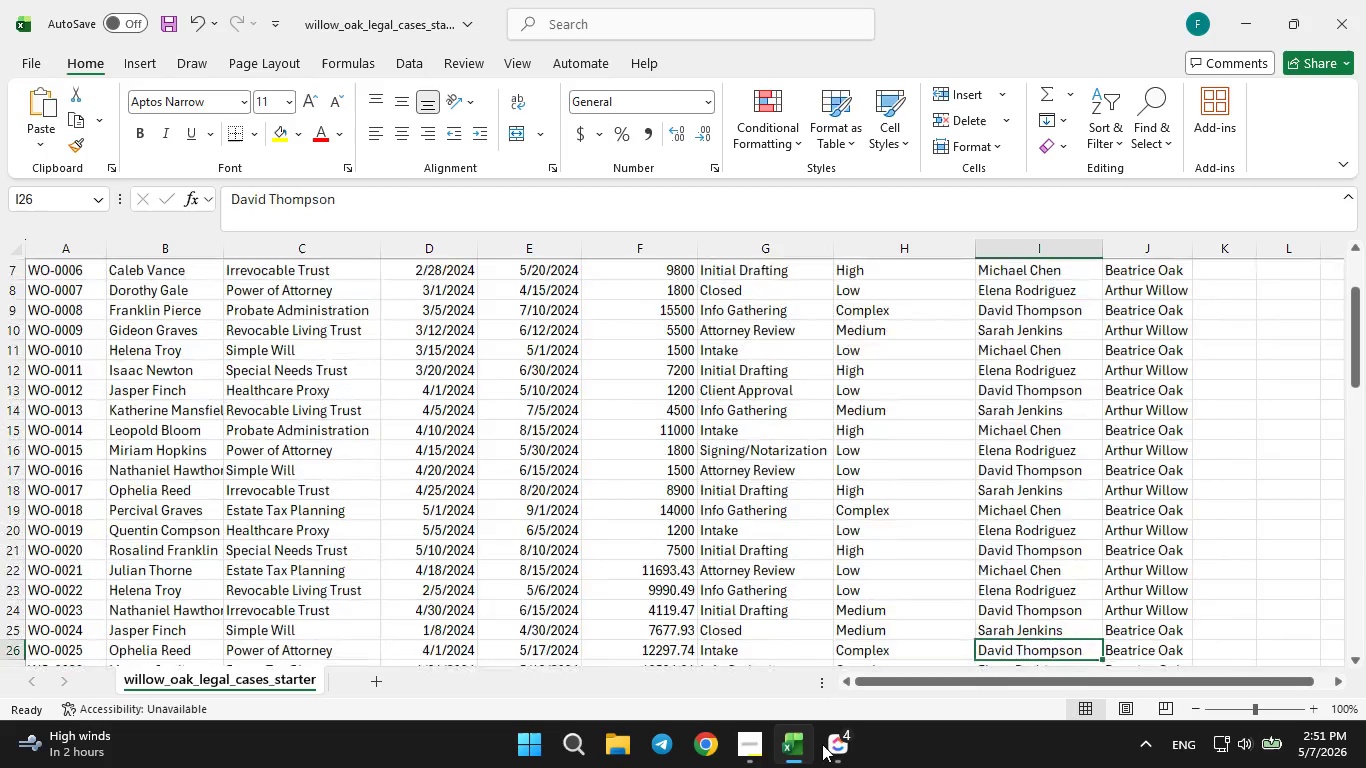 
key(ArrowDown)
 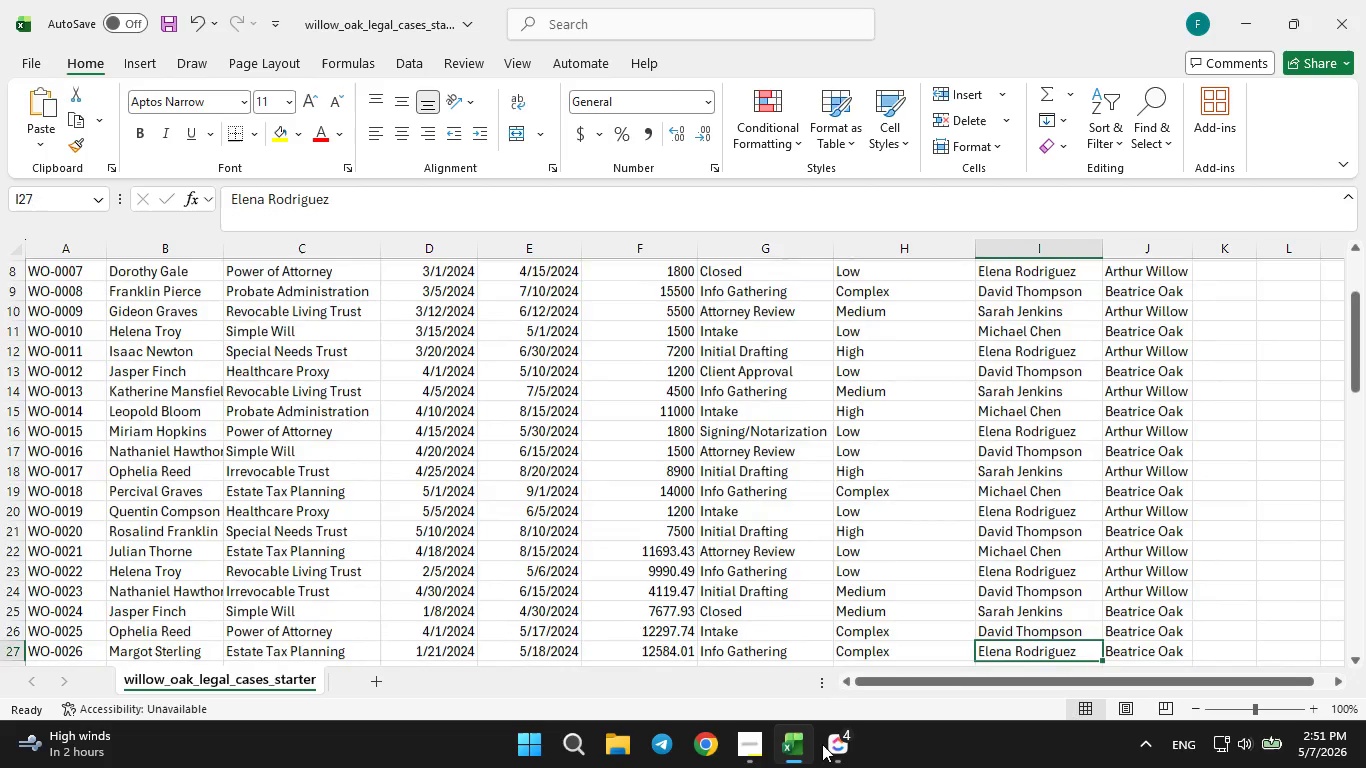 
key(ArrowDown)
 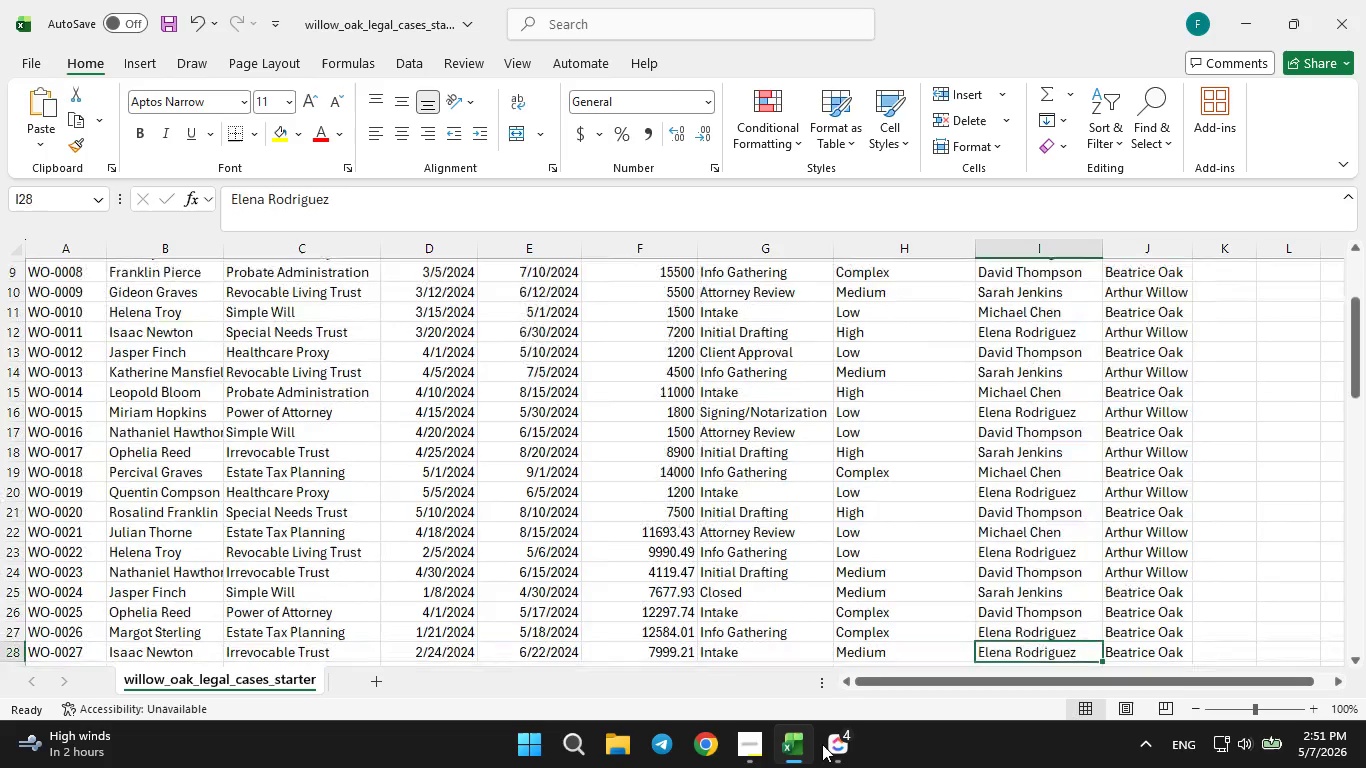 
key(ArrowDown)
 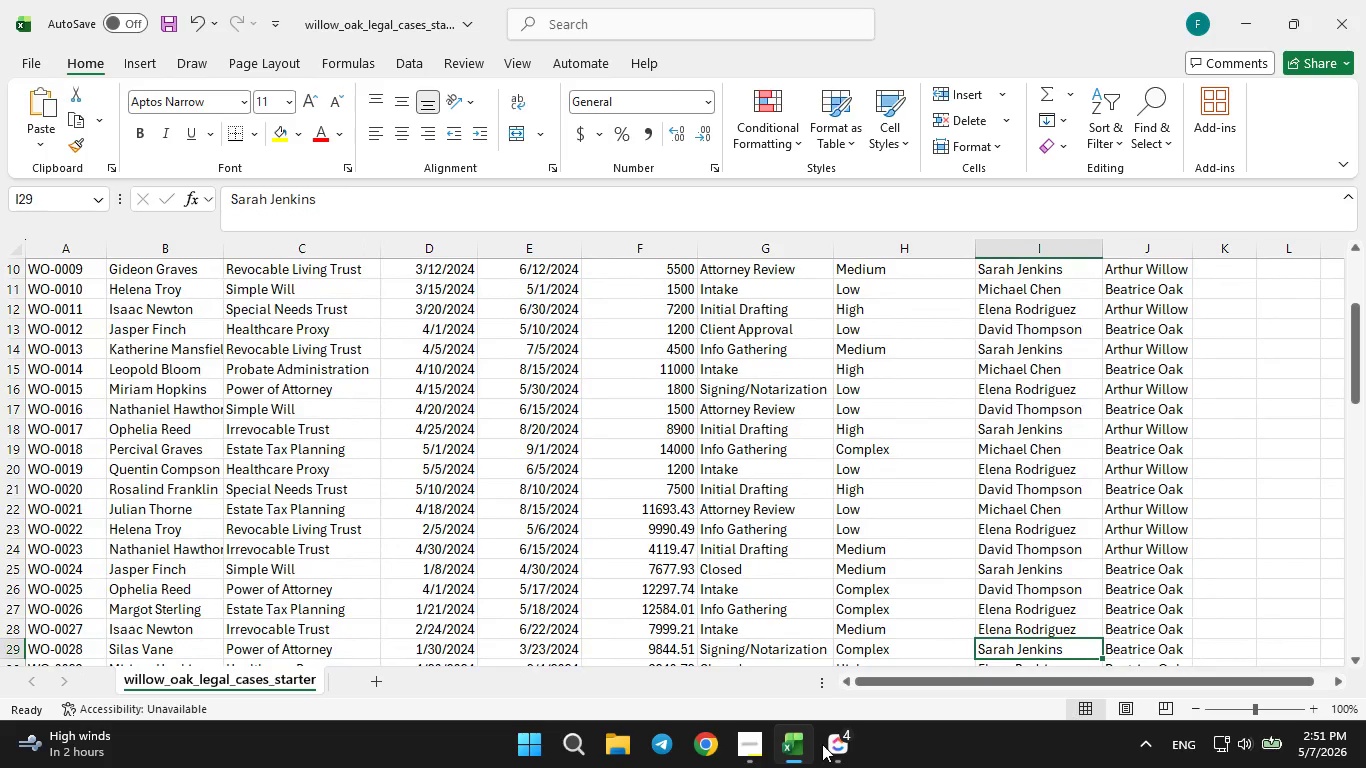 
key(ArrowDown)
 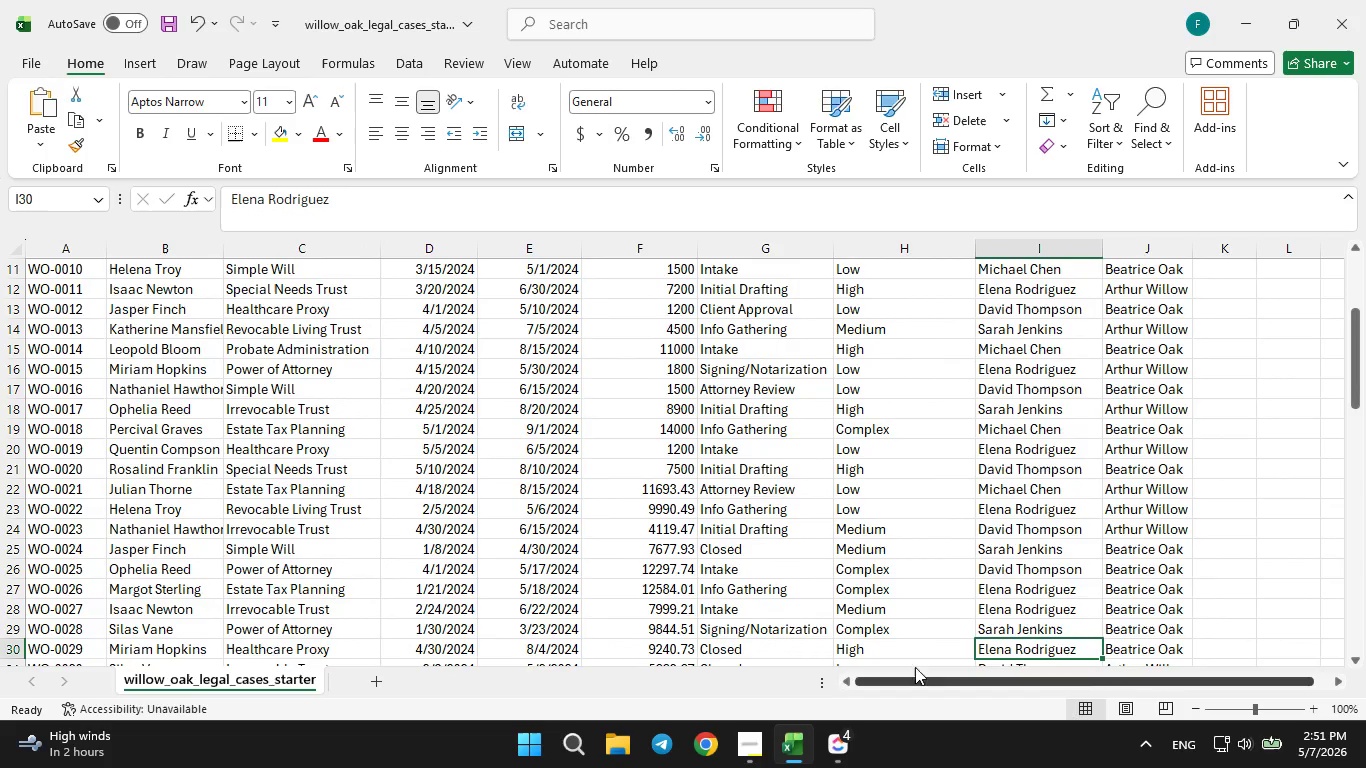 
scroll: coordinate [923, 625], scroll_direction: up, amount: 5.0
 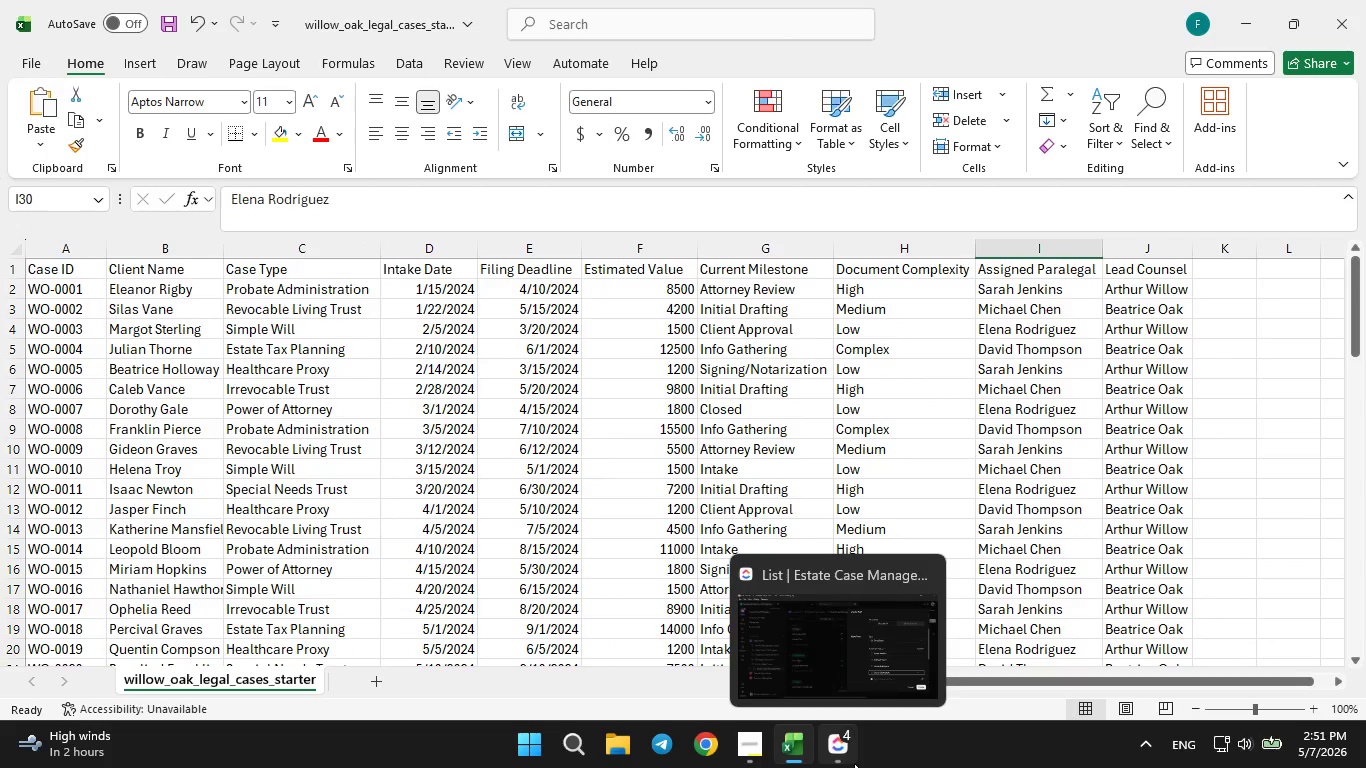 
left_click([854, 763])
 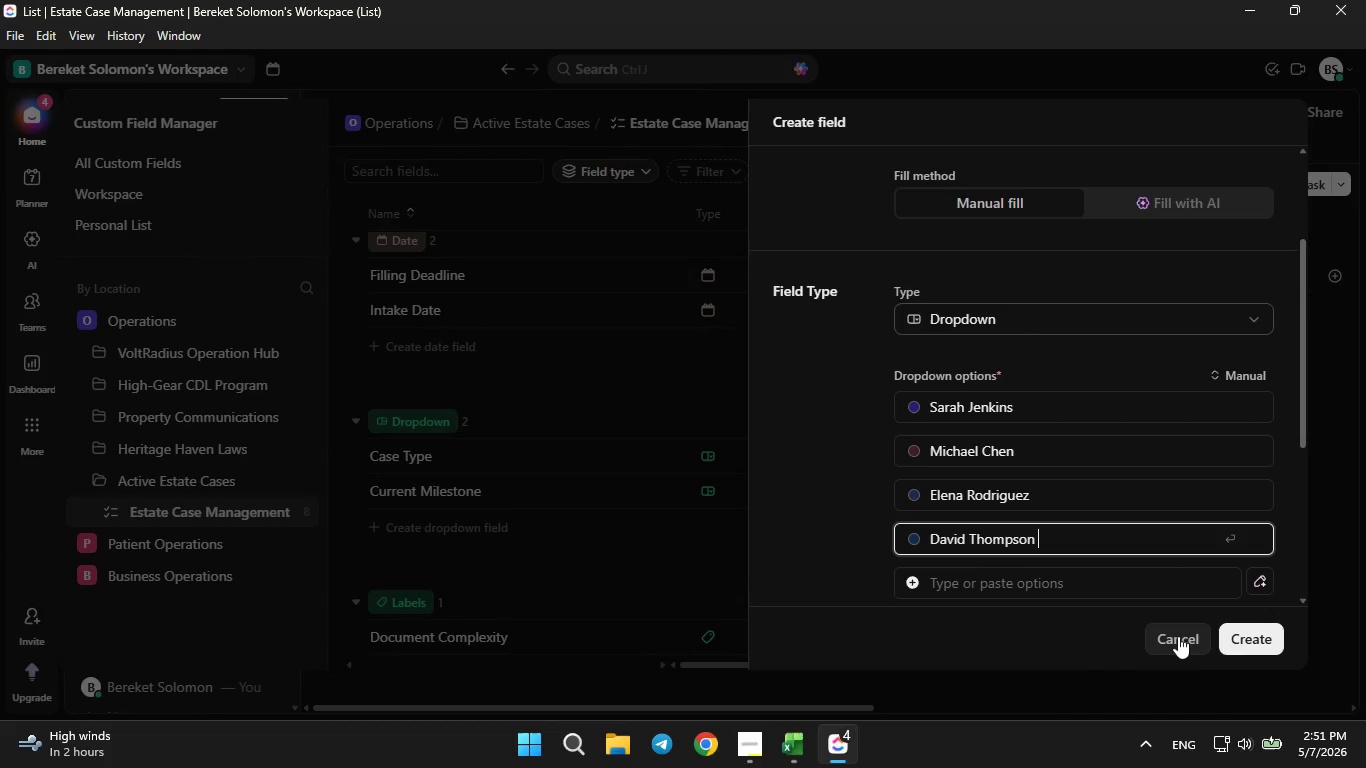 
left_click([1236, 640])
 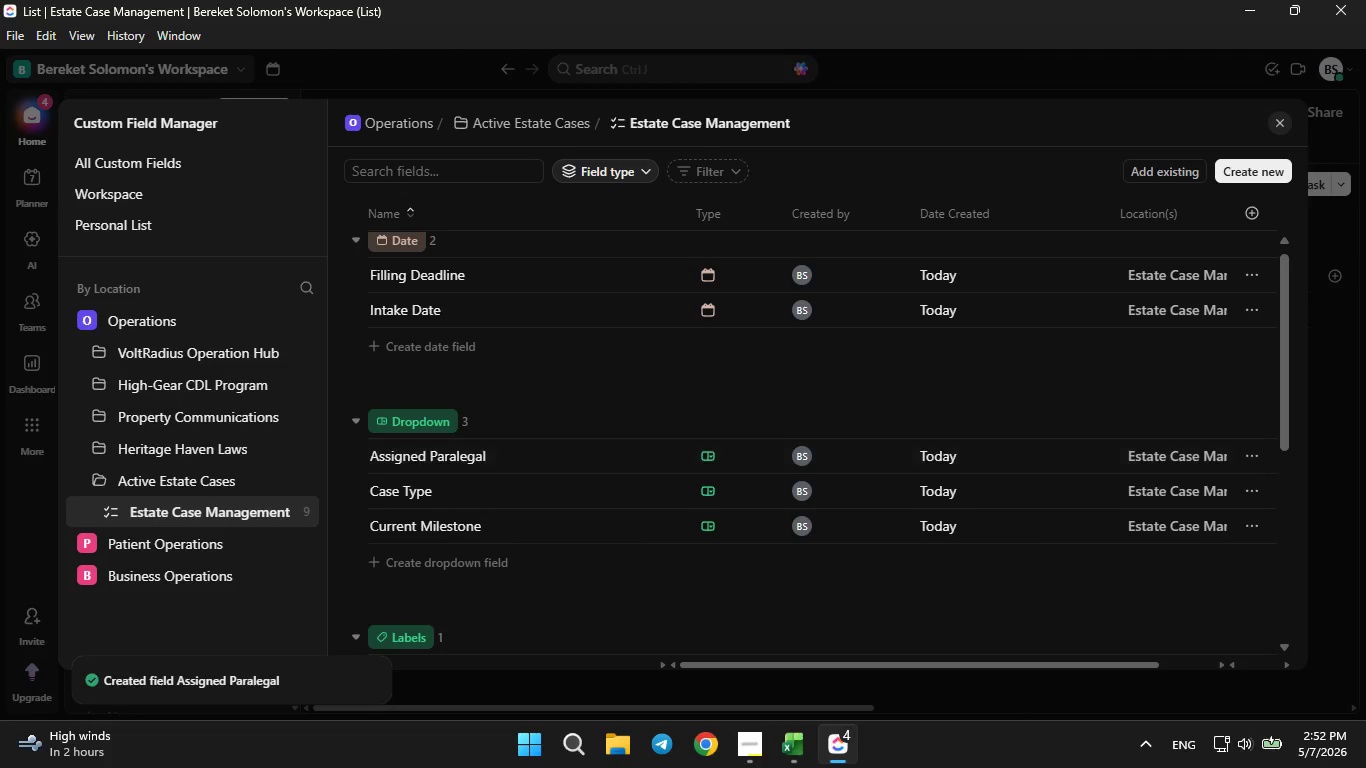 
left_click([791, 747])
 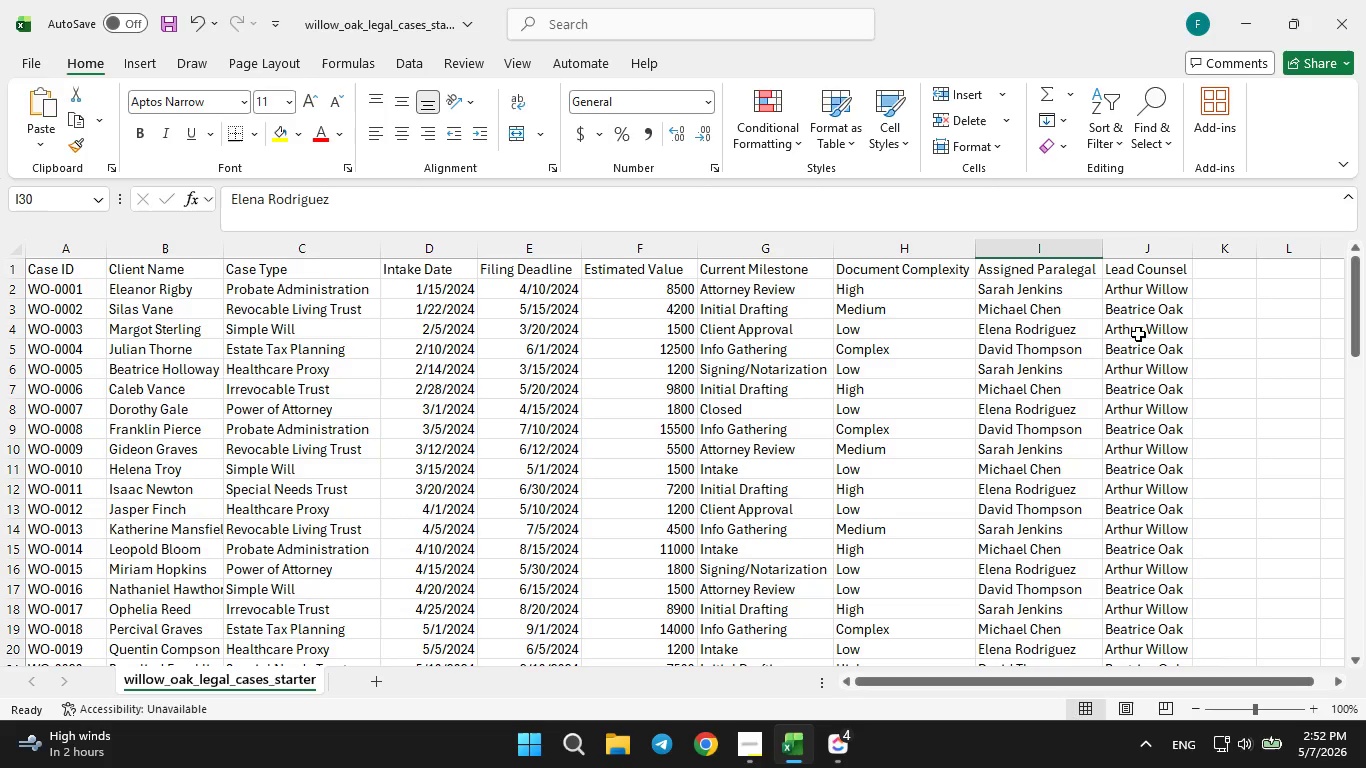 
scroll: coordinate [1151, 430], scroll_direction: none, amount: 0.0
 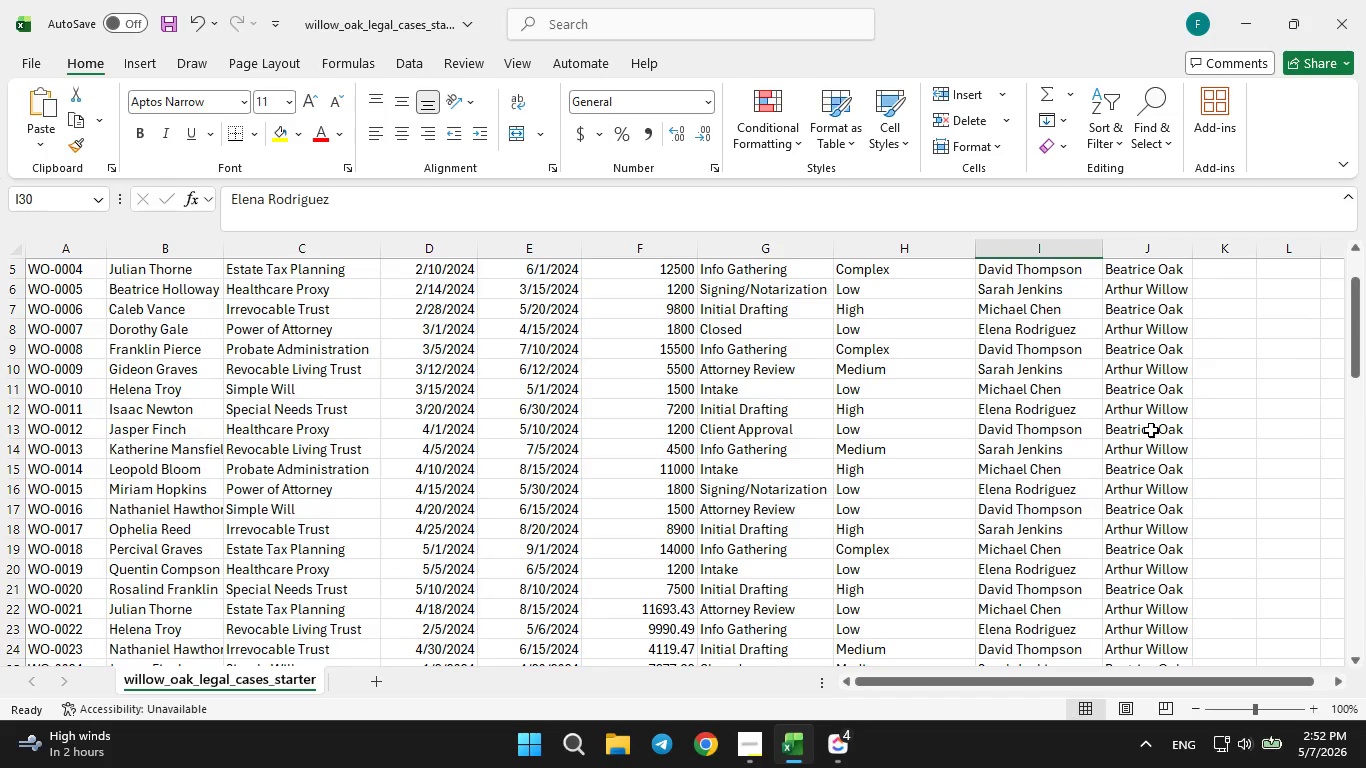 
scroll: coordinate [1148, 430], scroll_direction: down, amount: 9.0
 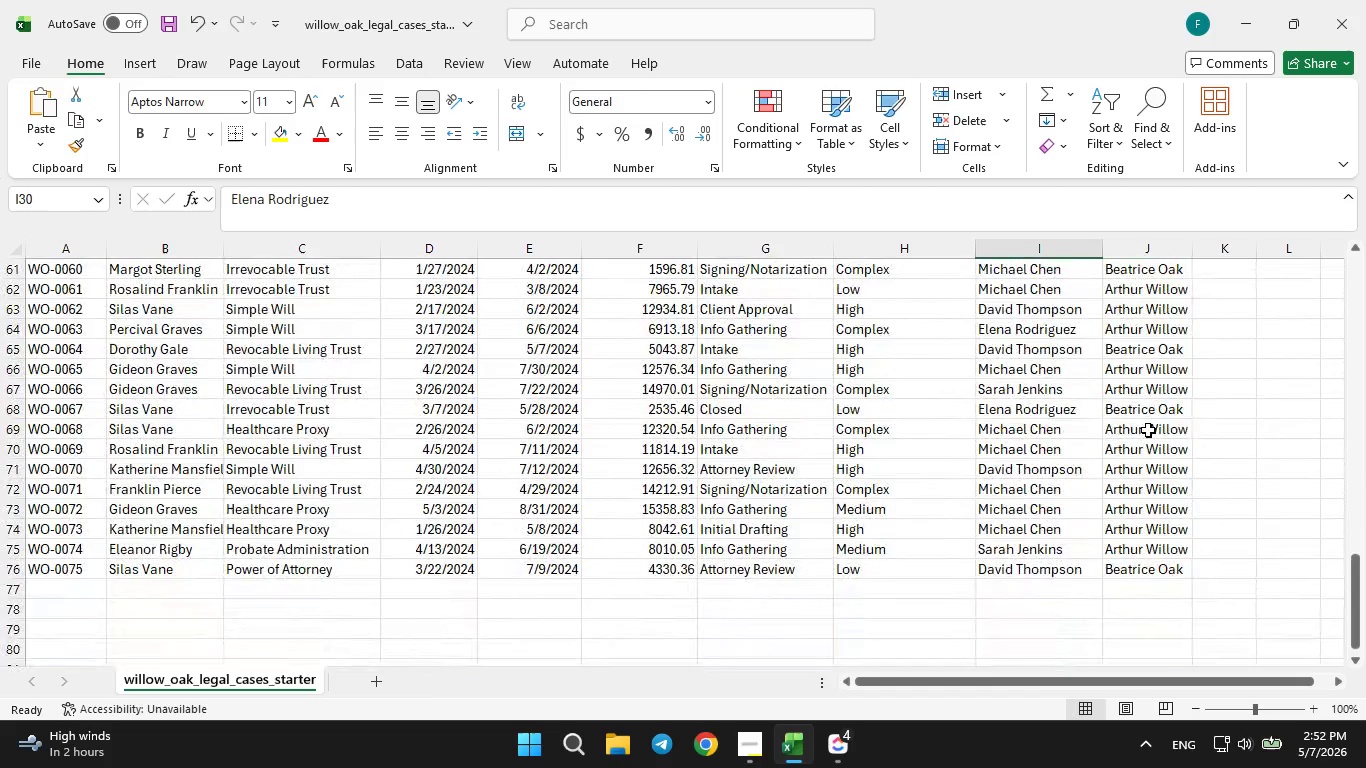 
scroll: coordinate [1148, 430], scroll_direction: up, amount: 20.0
 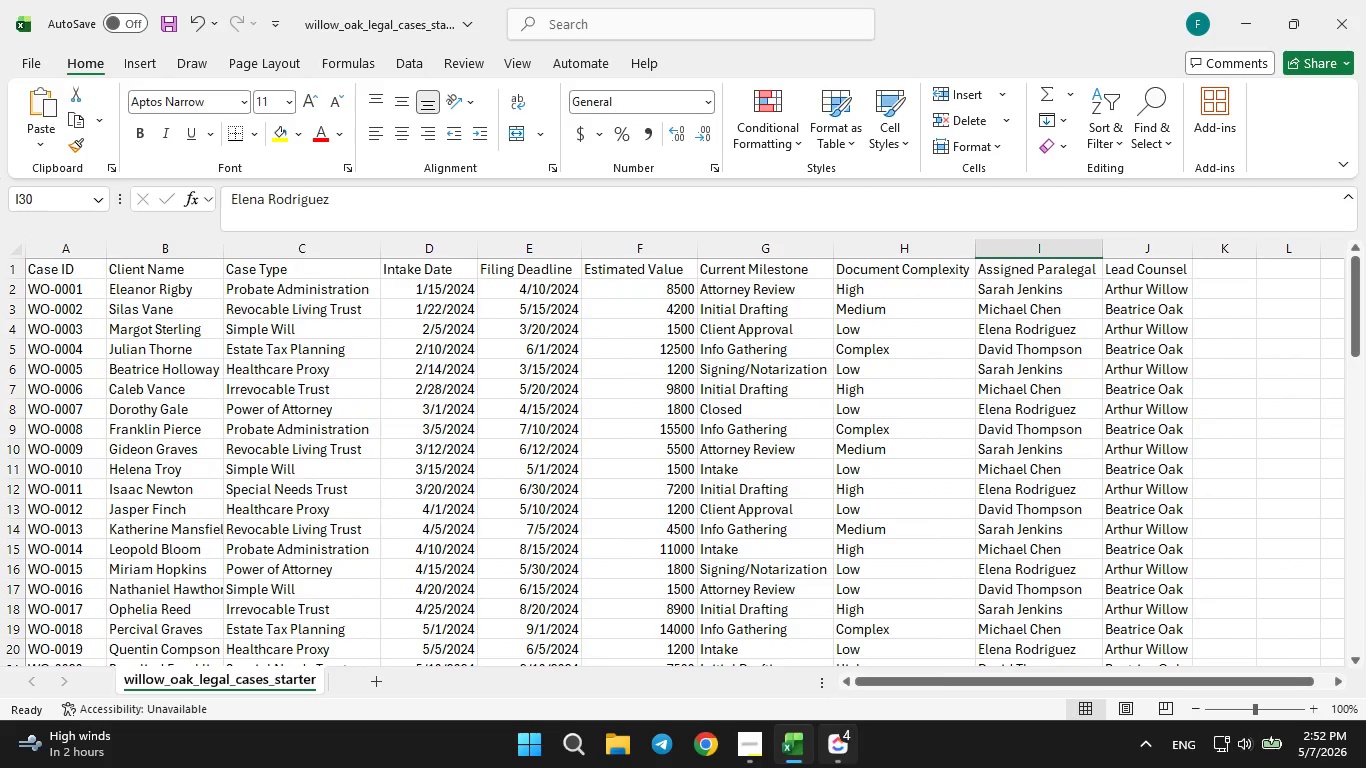 
left_click([840, 767])
 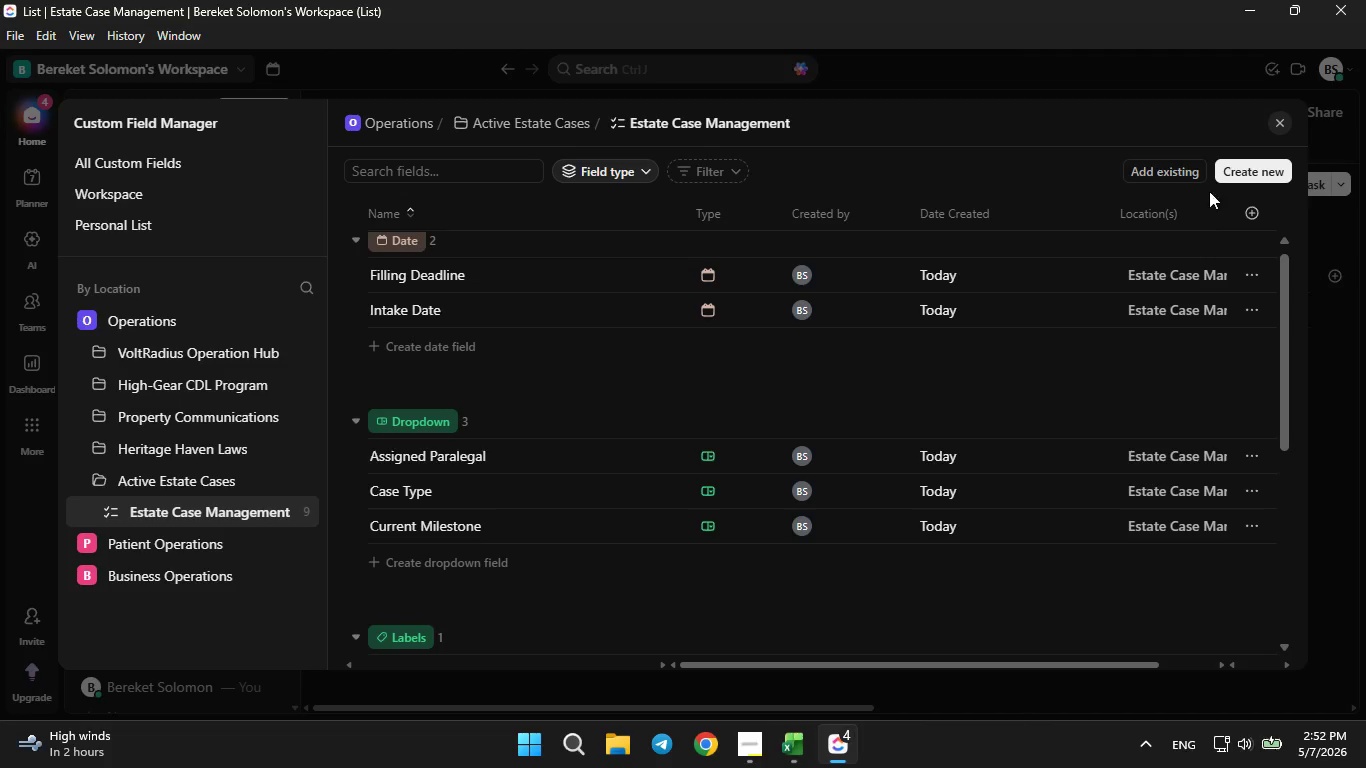 
left_click([1223, 179])
 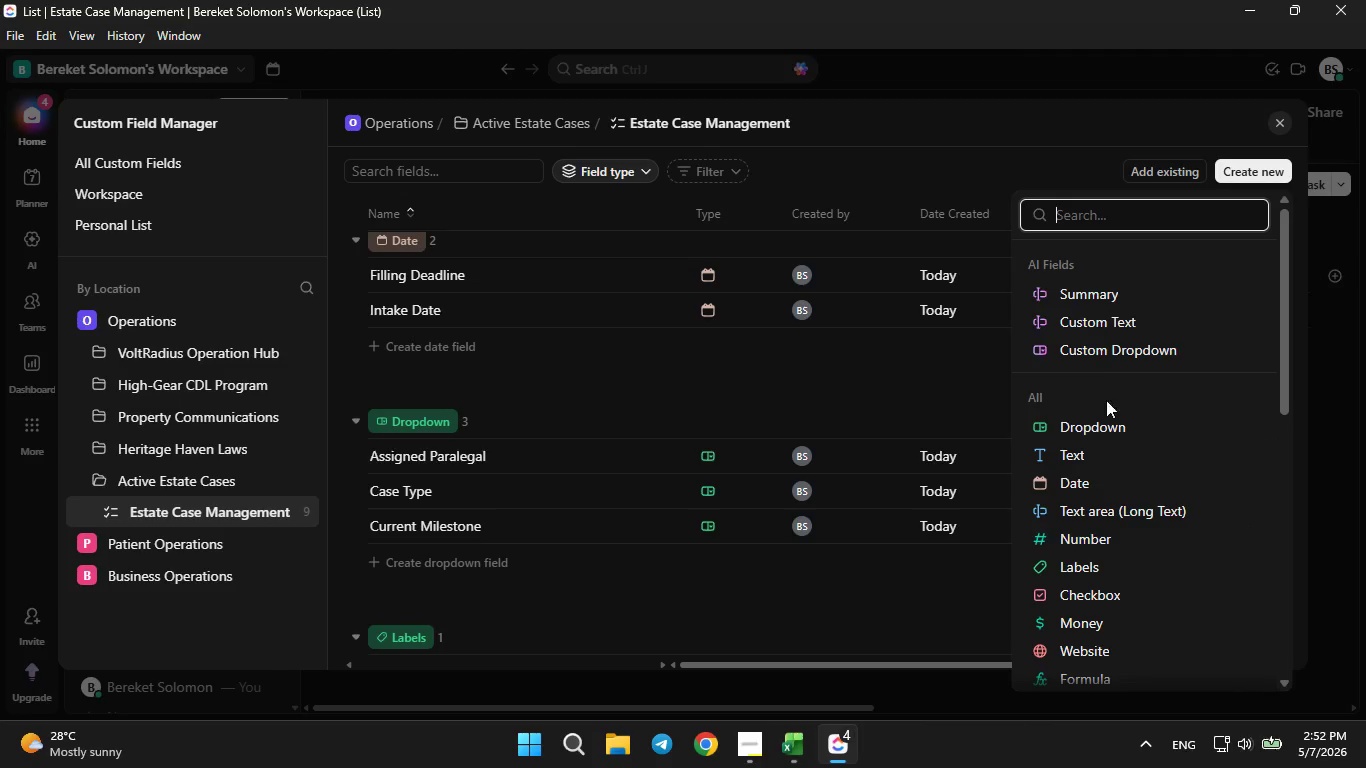 
left_click([1096, 429])
 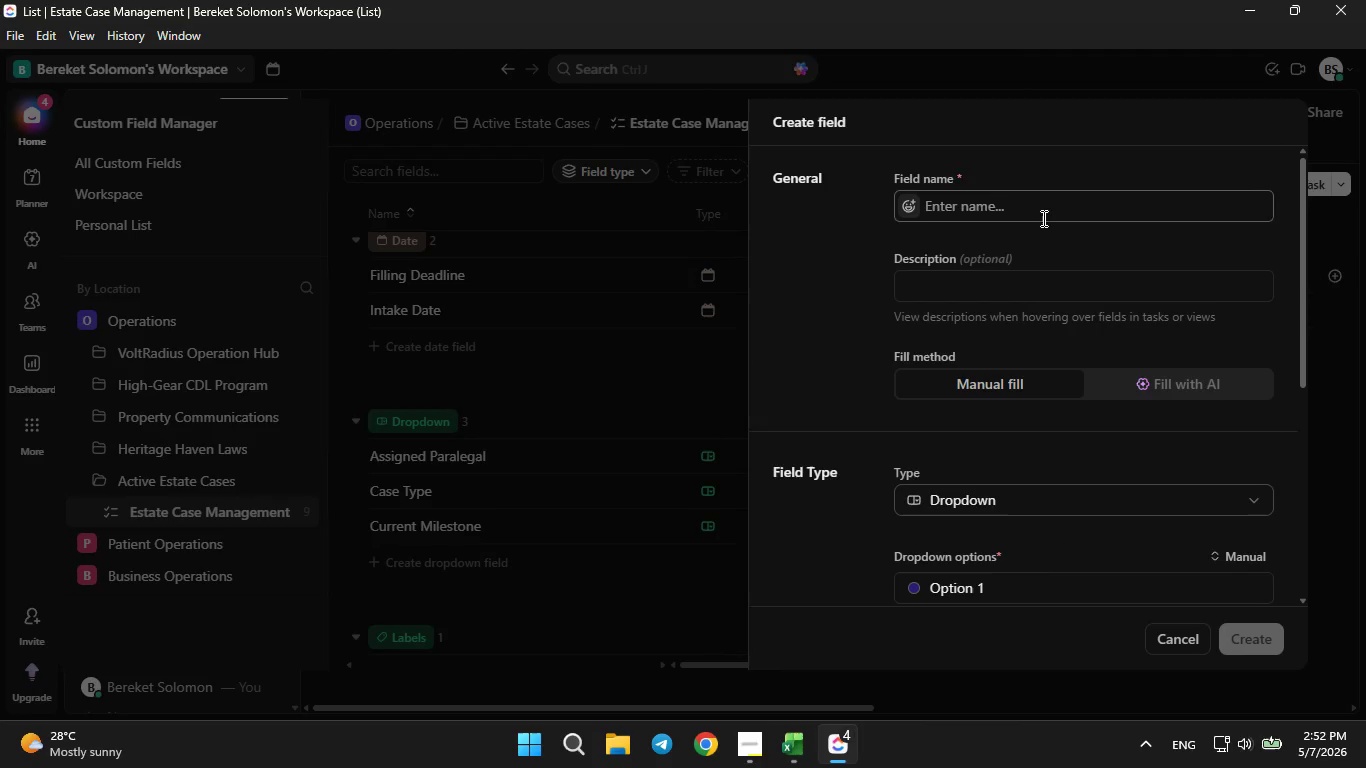 
left_click([1042, 218])
 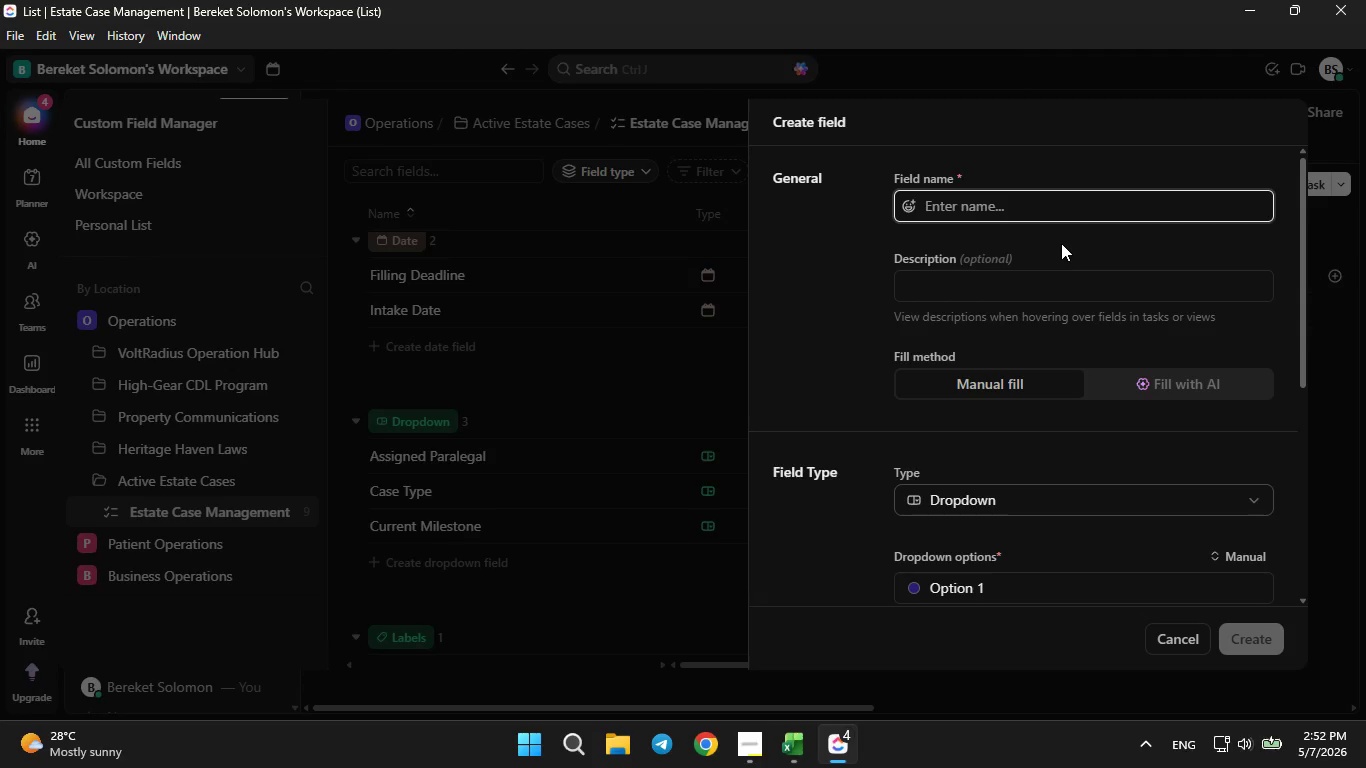 
type(Lead Counc)
key(Backspace)
type(sel)
 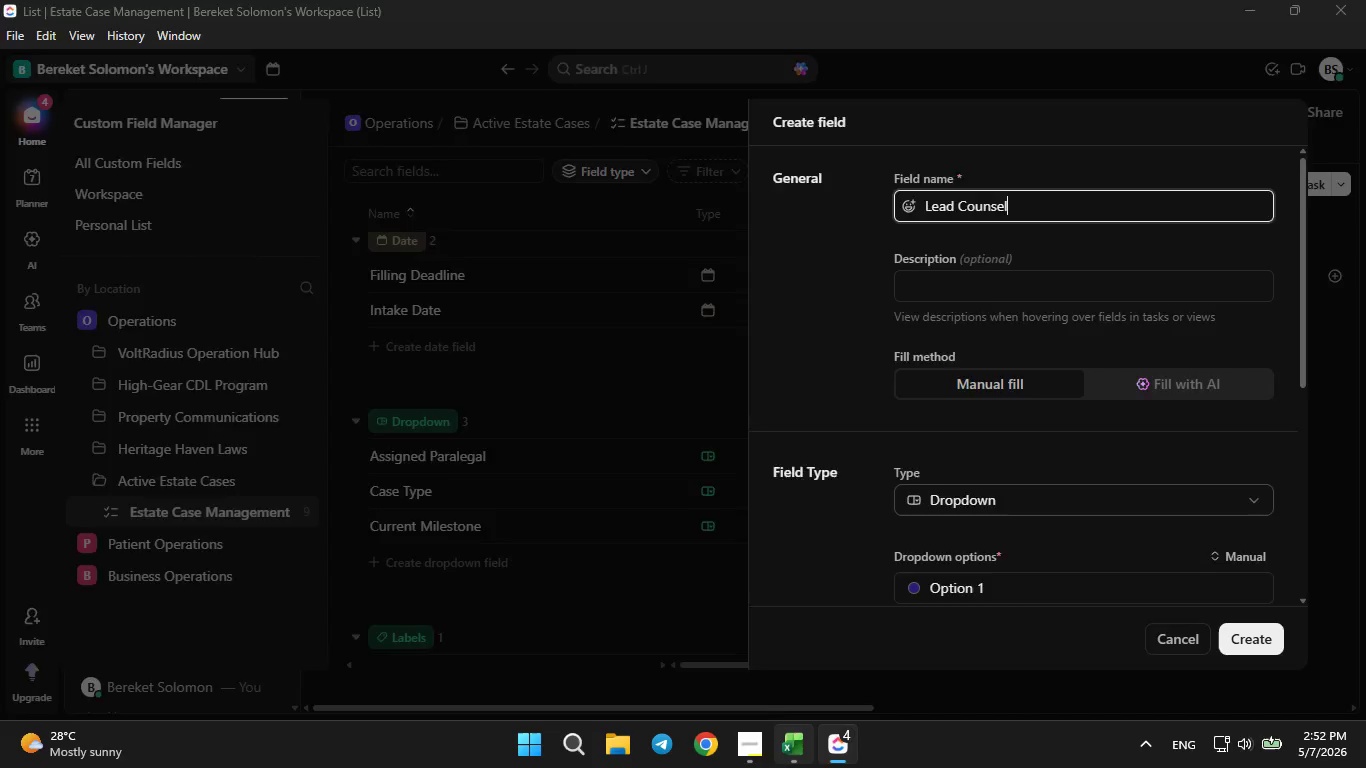 
left_click([790, 767])
 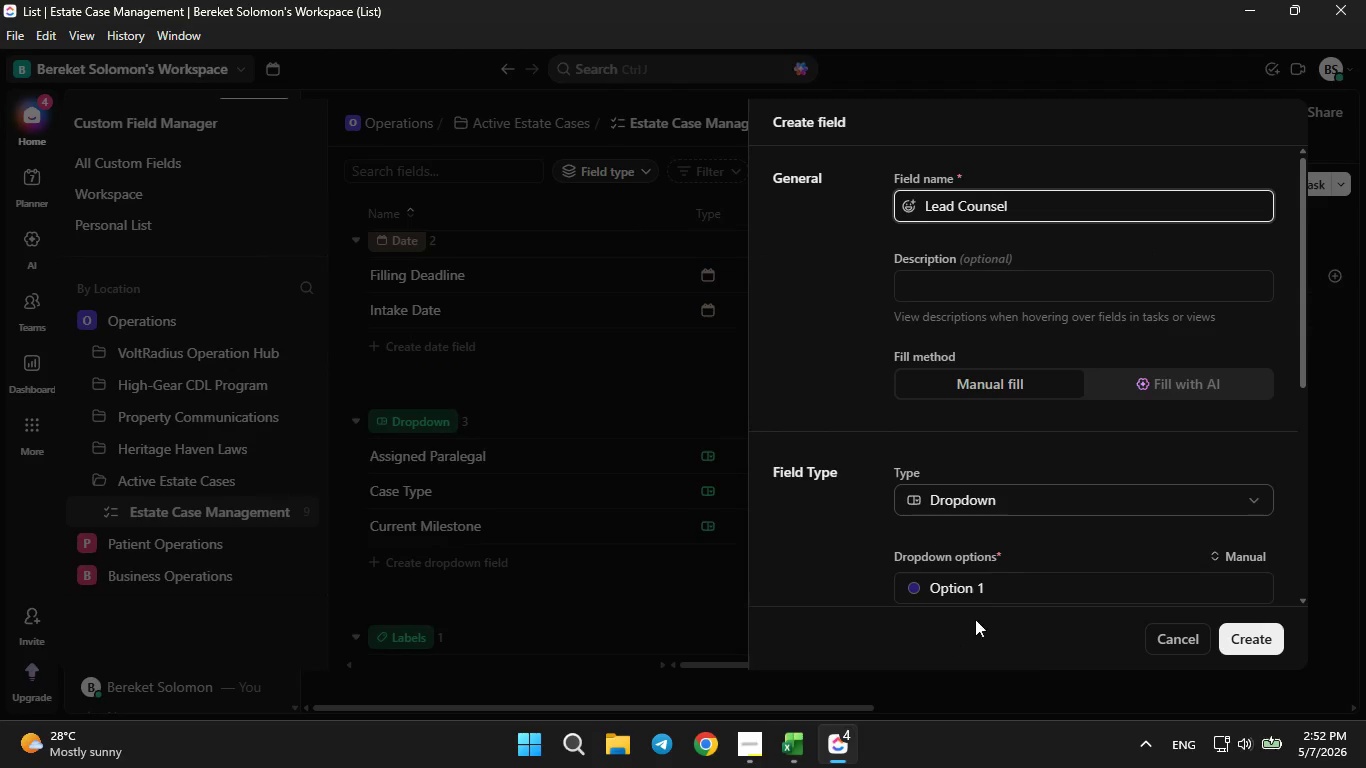 
left_click([1029, 581])
 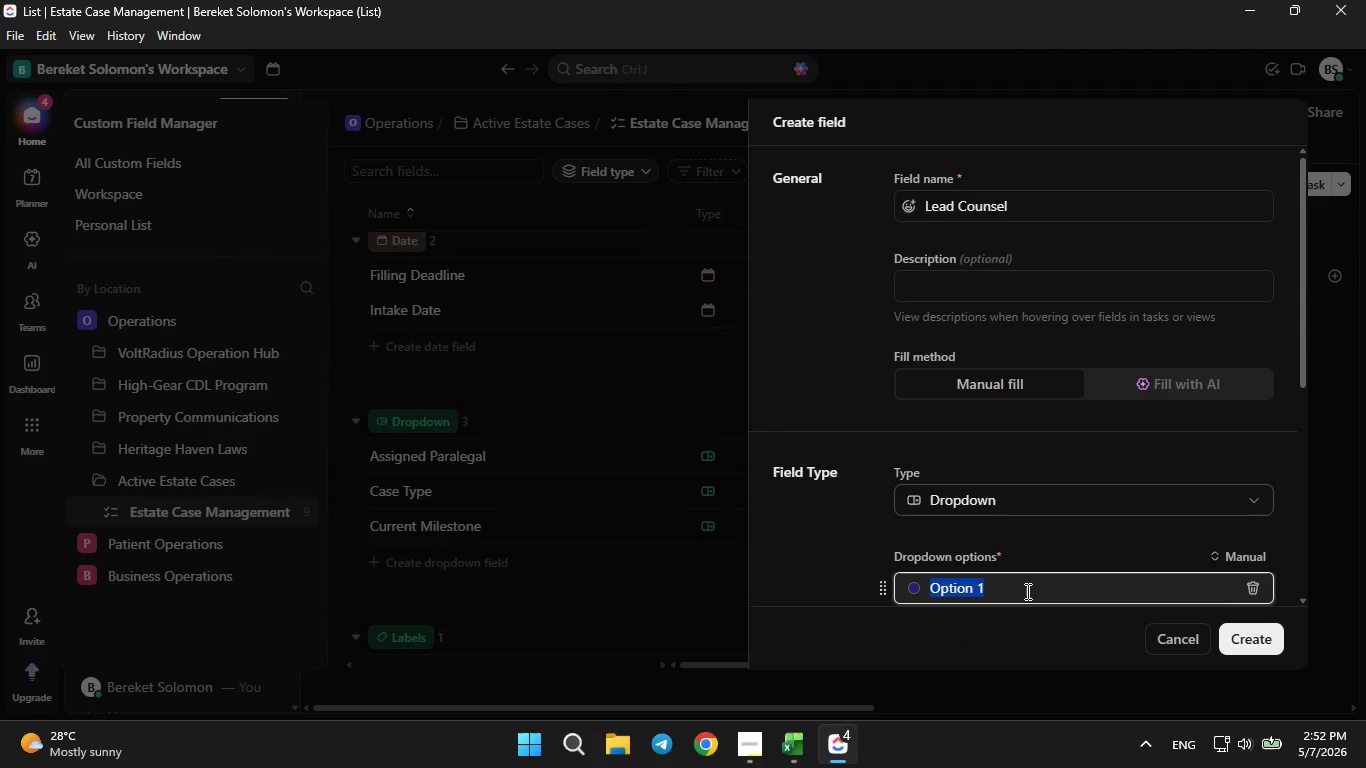 
key(Backspace)
type(Arthur Willow)
 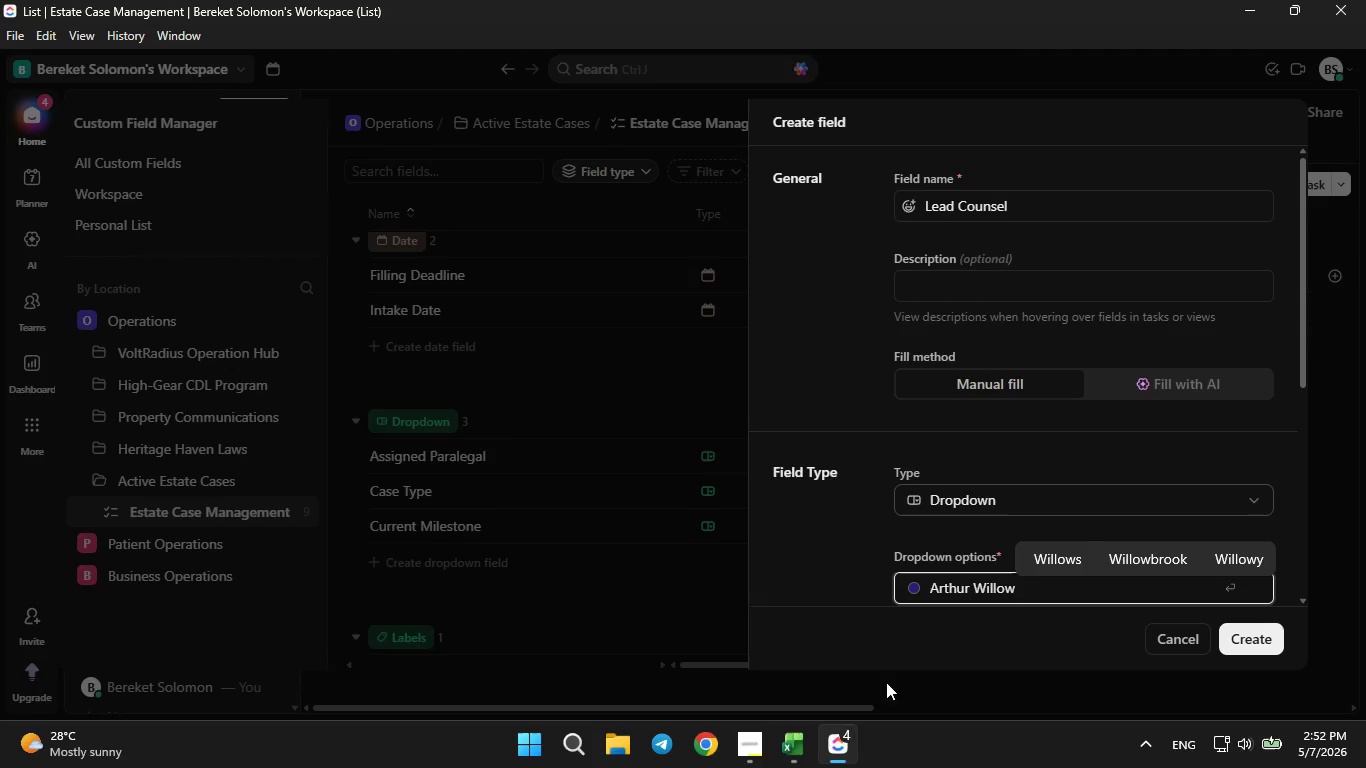 
left_click([785, 746])
 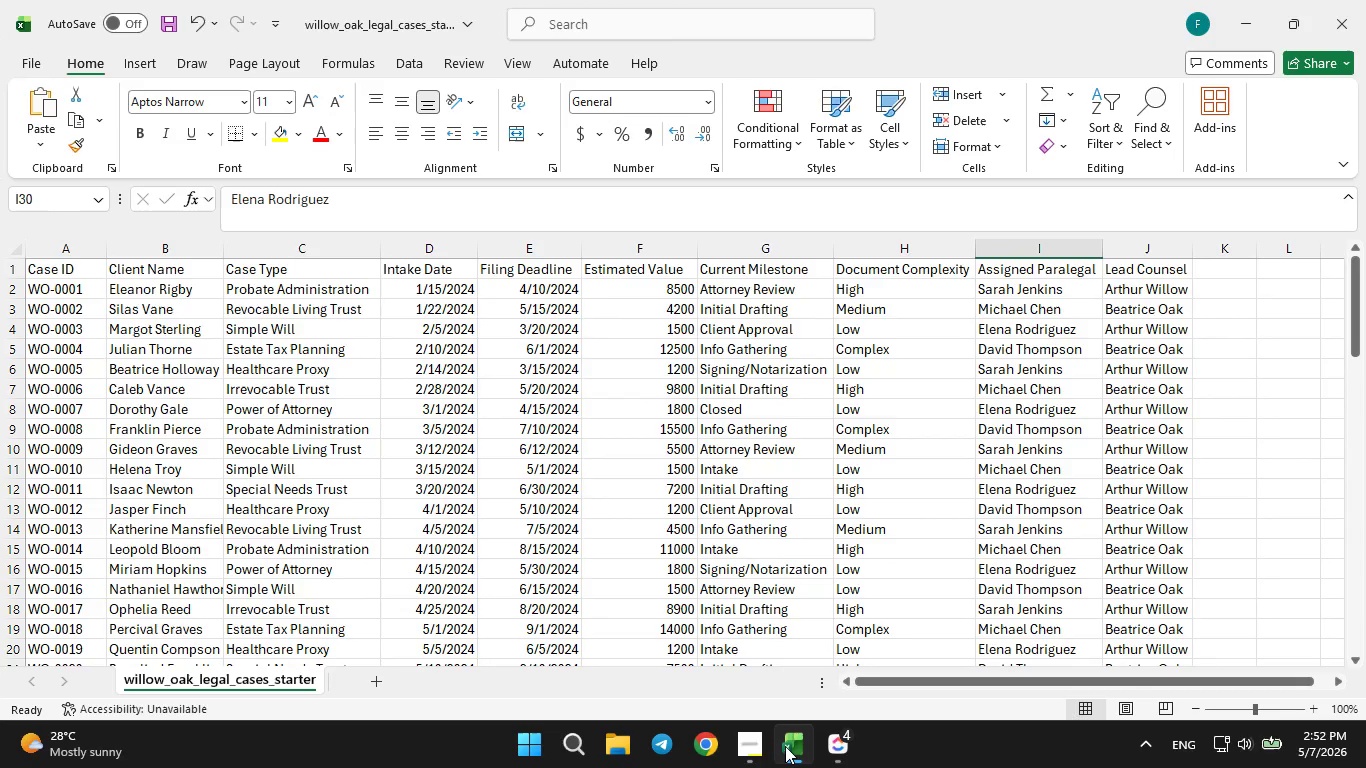 
left_click([785, 746])
 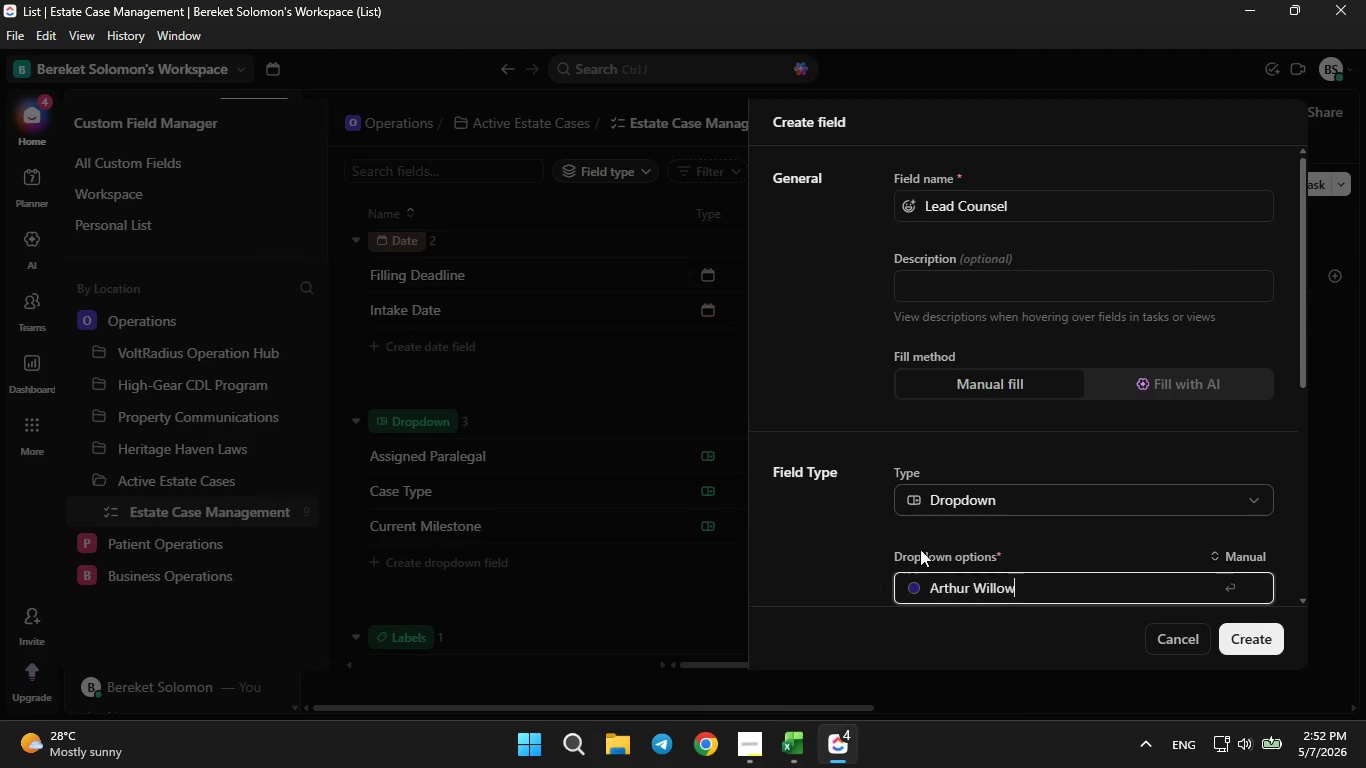 
scroll: coordinate [922, 549], scroll_direction: down, amount: 2.0
 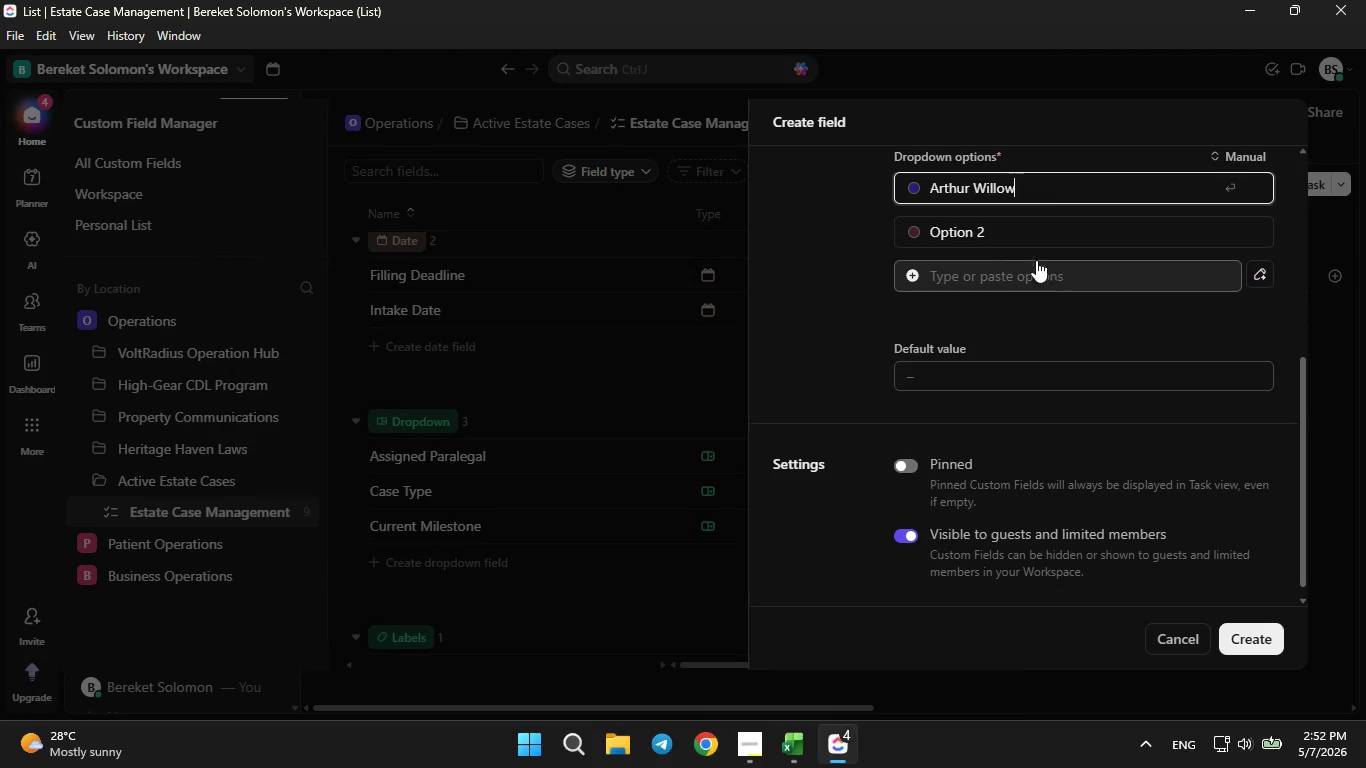 
left_click([1026, 231])
 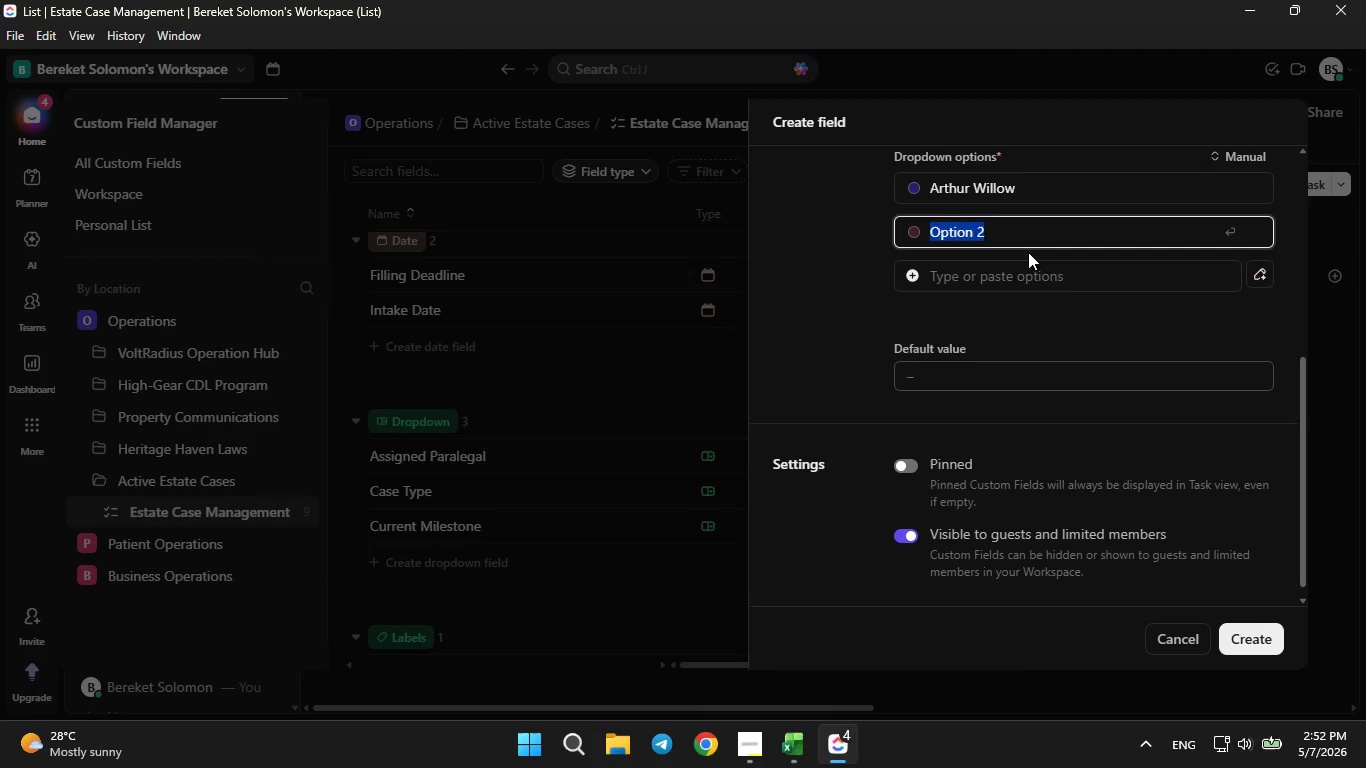 
key(Backspace)
type(Beatr)
key(Backspace)
type(rice)
 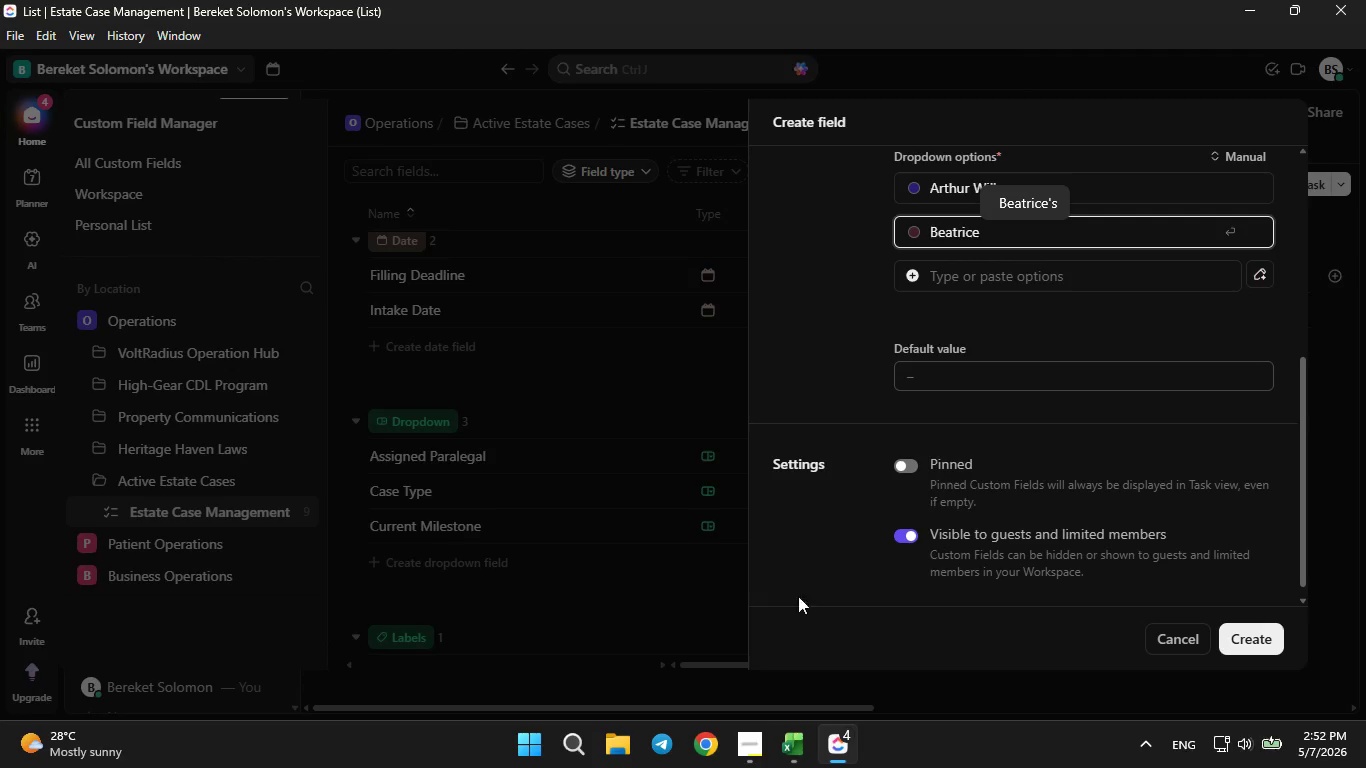 
left_click([786, 757])
 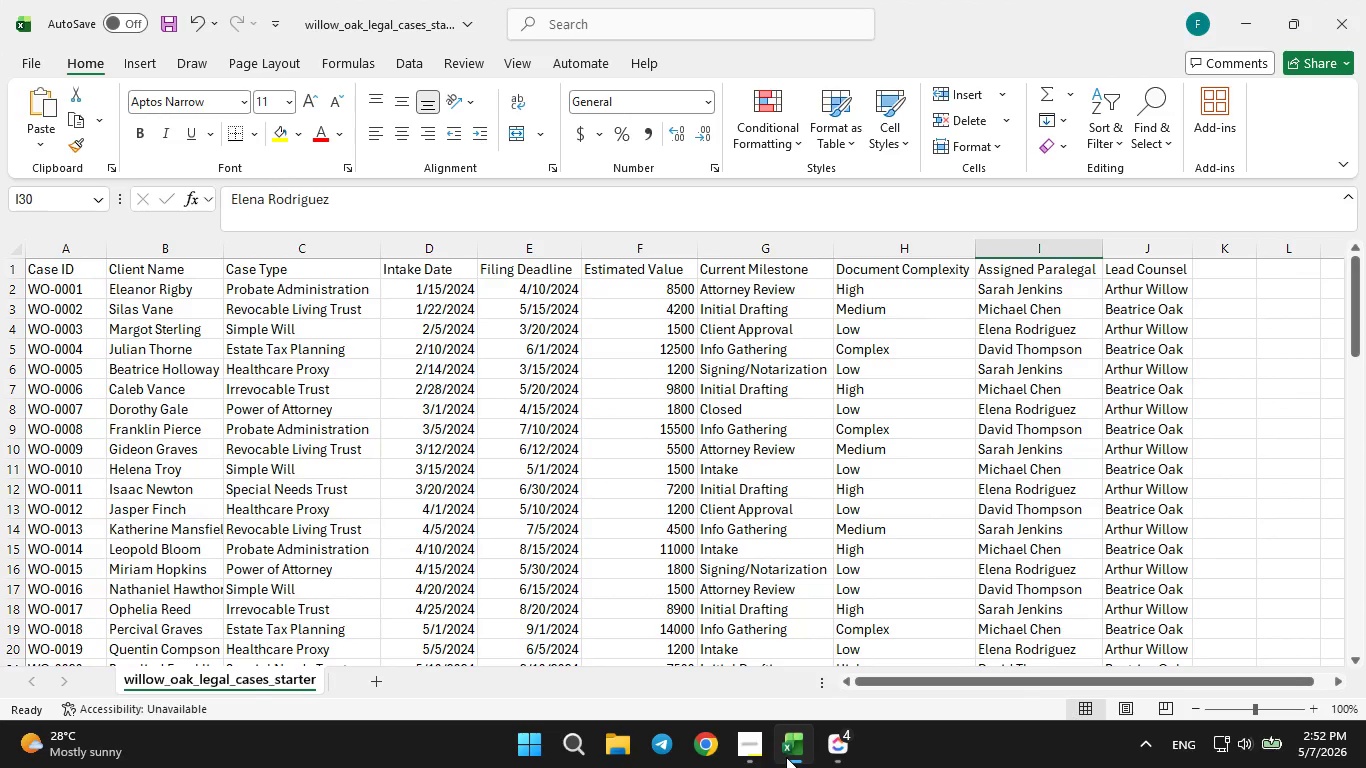 
left_click([786, 757])
 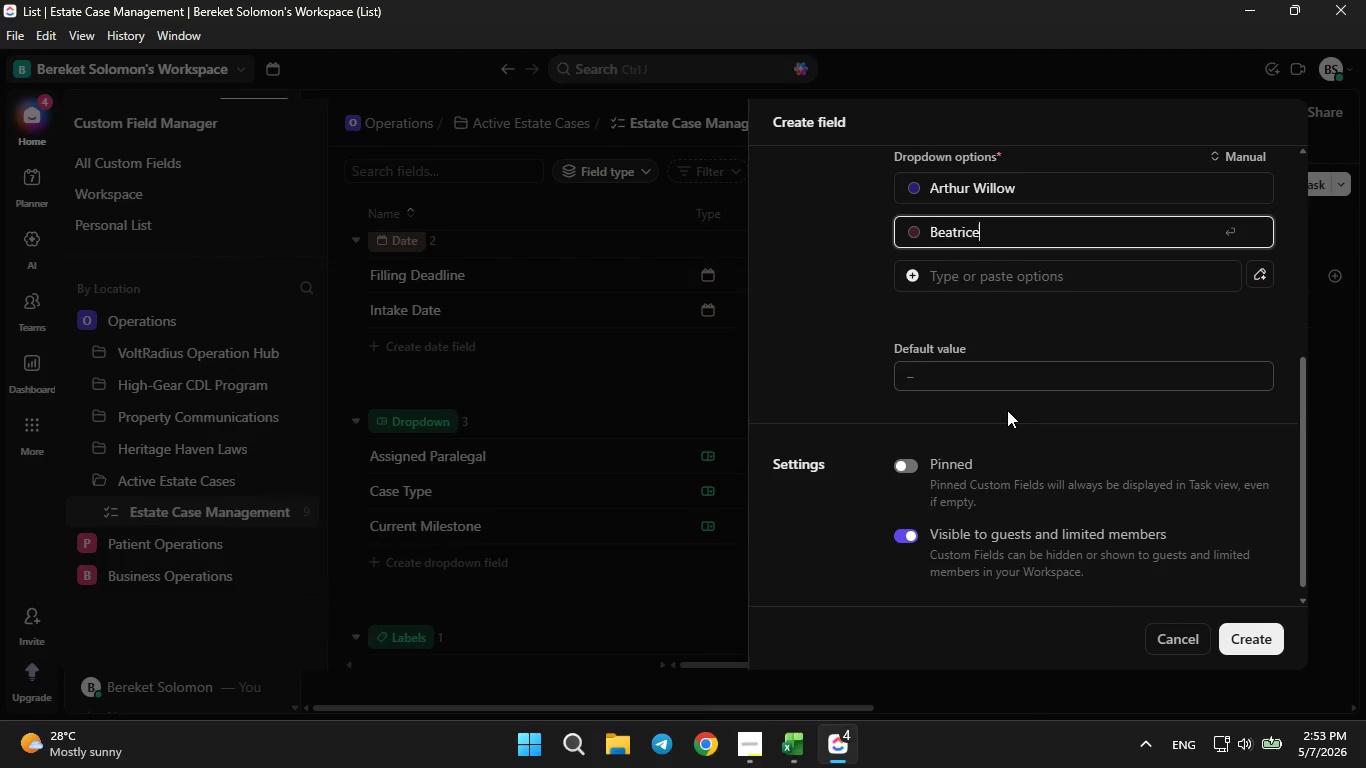 
type( Oak)
 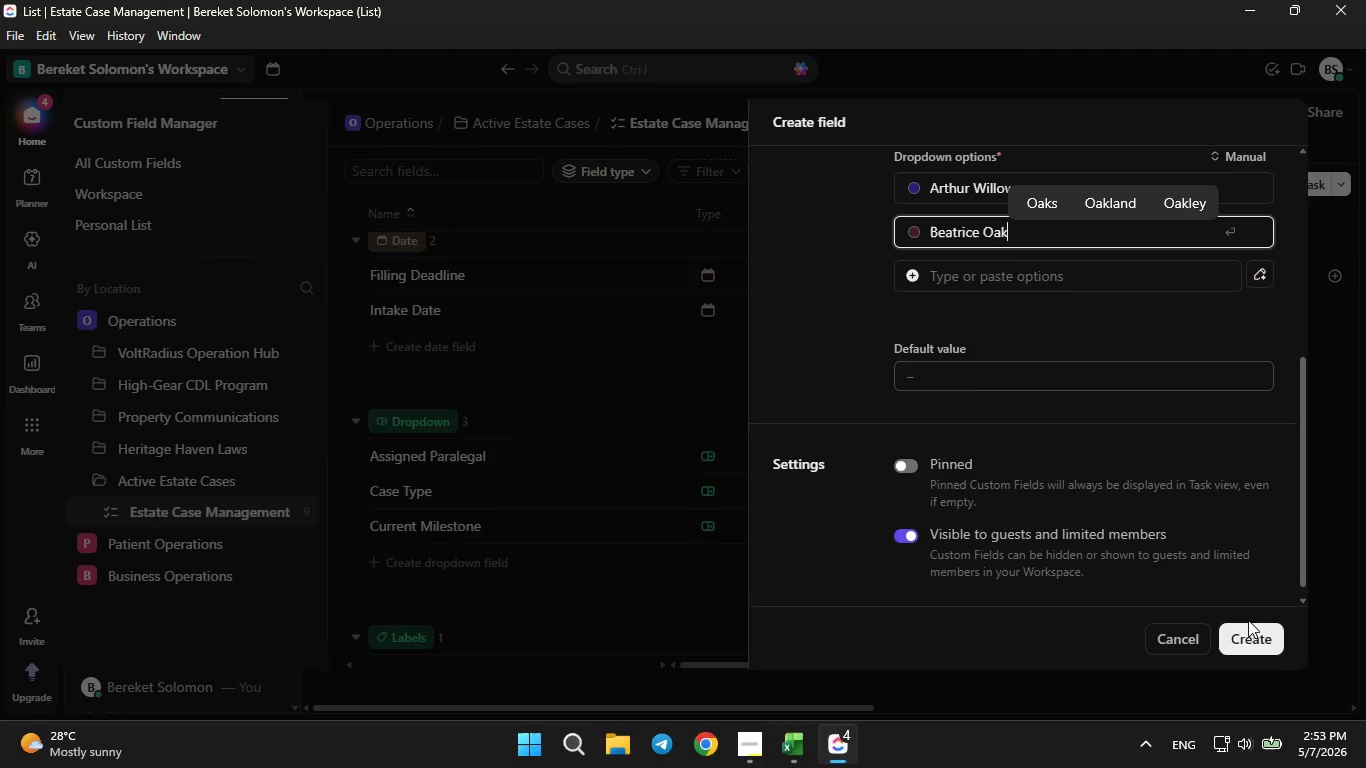 
wait(5.77)
 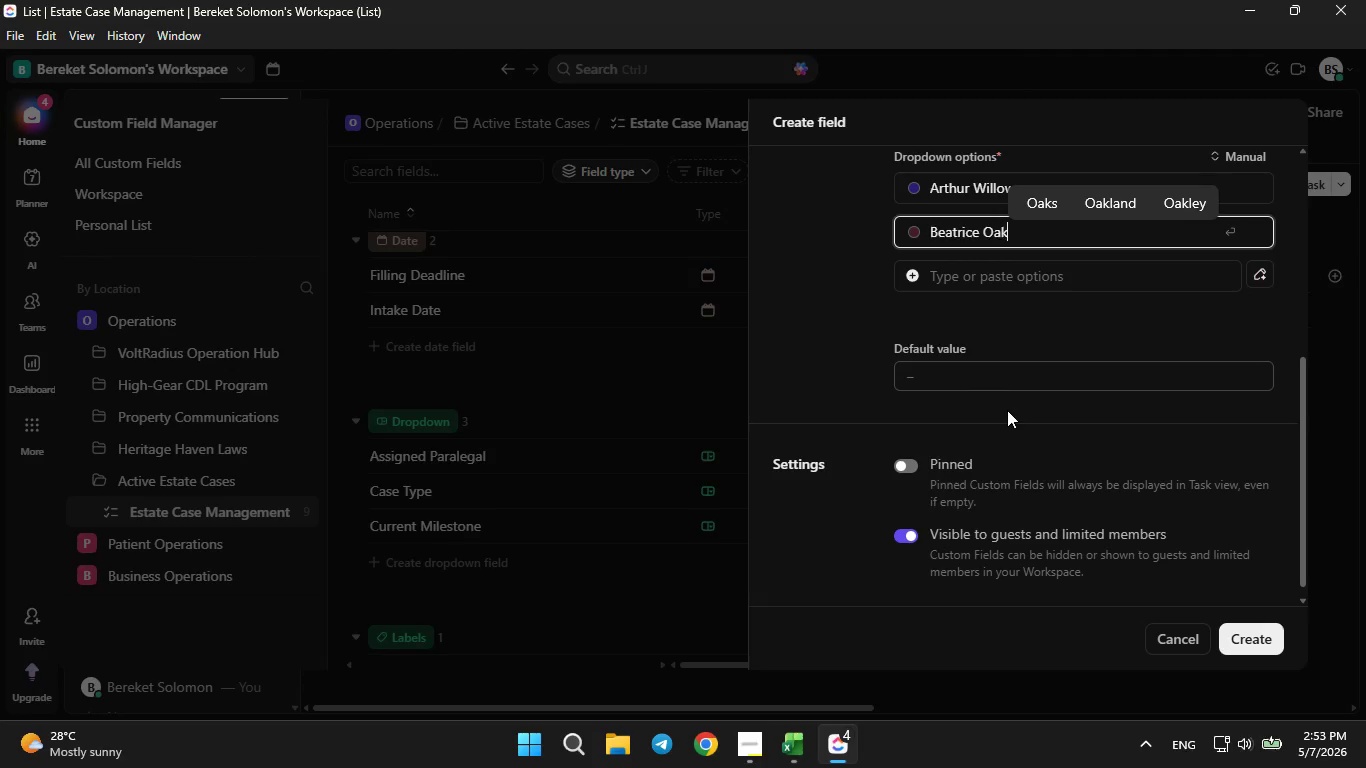 
left_click([1248, 624])
 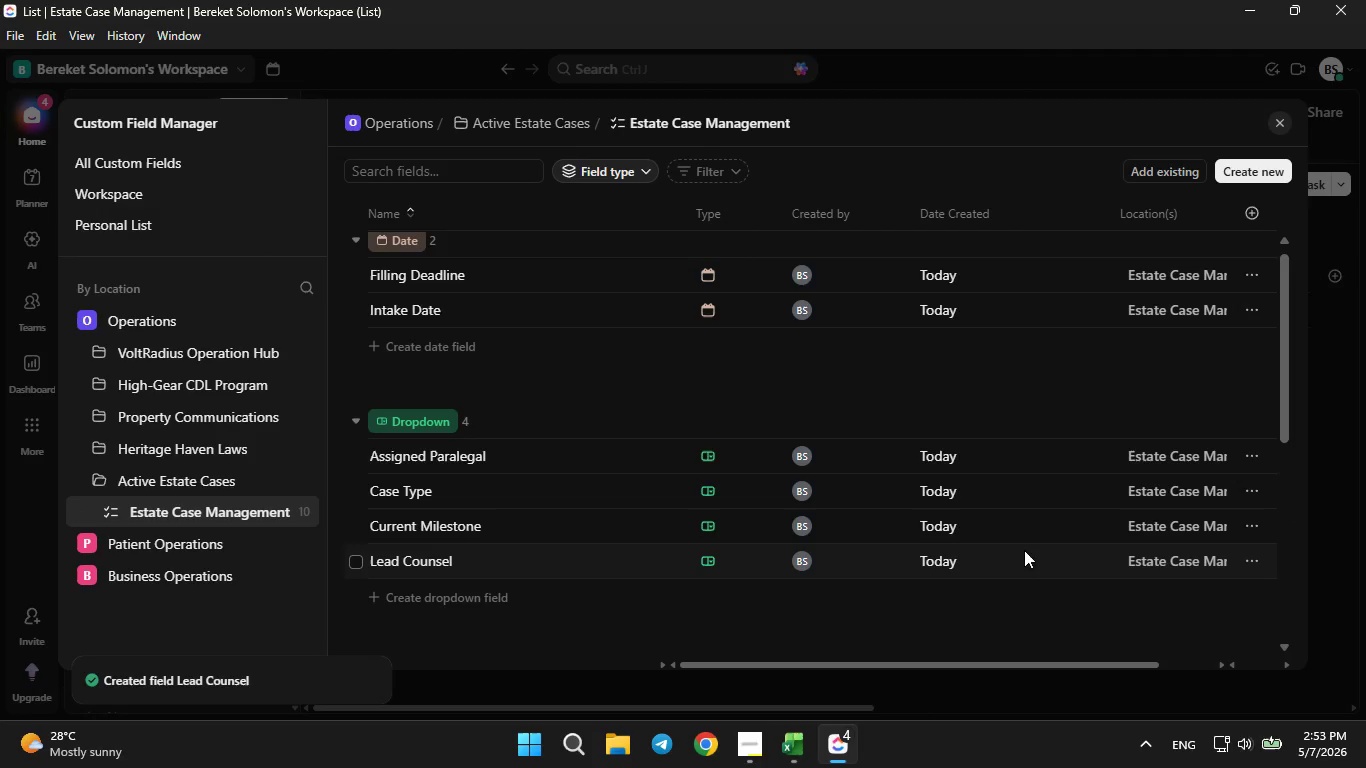 
left_click([792, 752])
 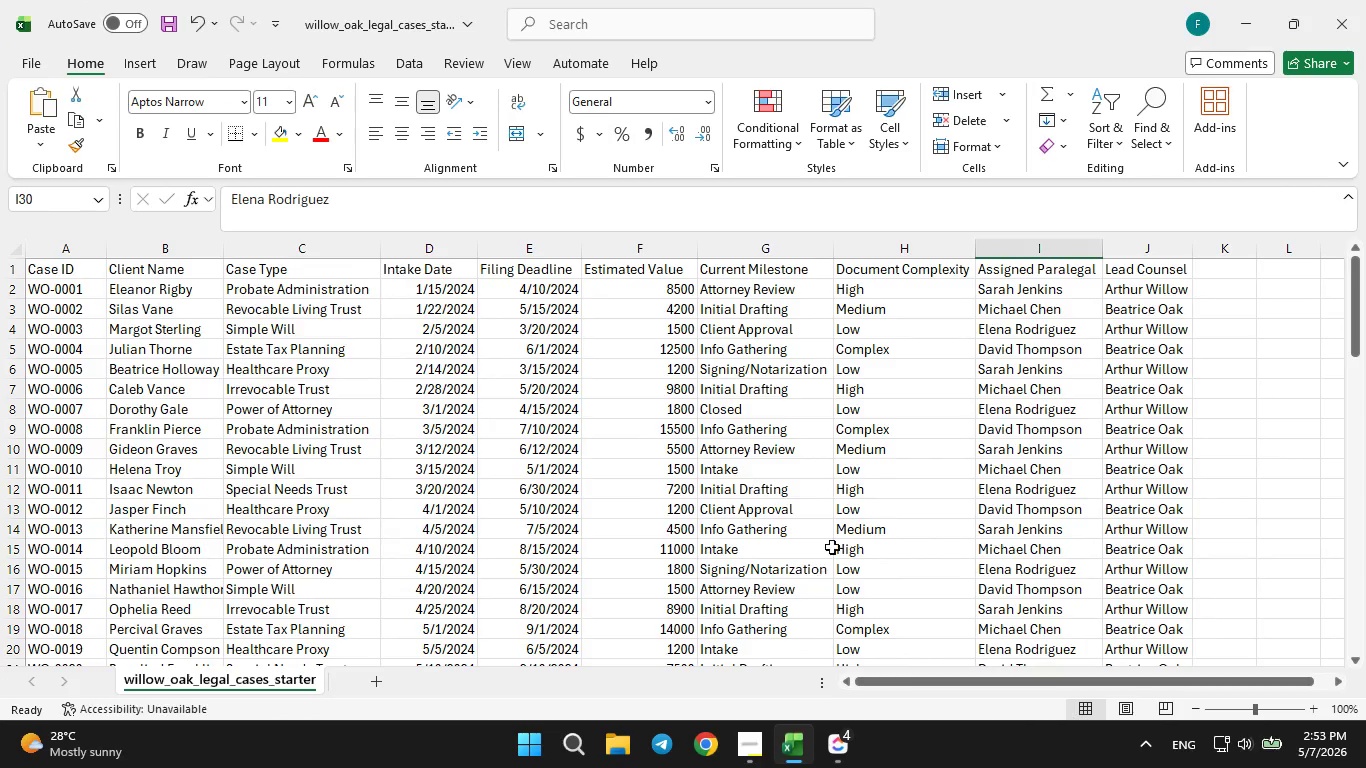 
scroll: coordinate [833, 545], scroll_direction: down, amount: 17.0
 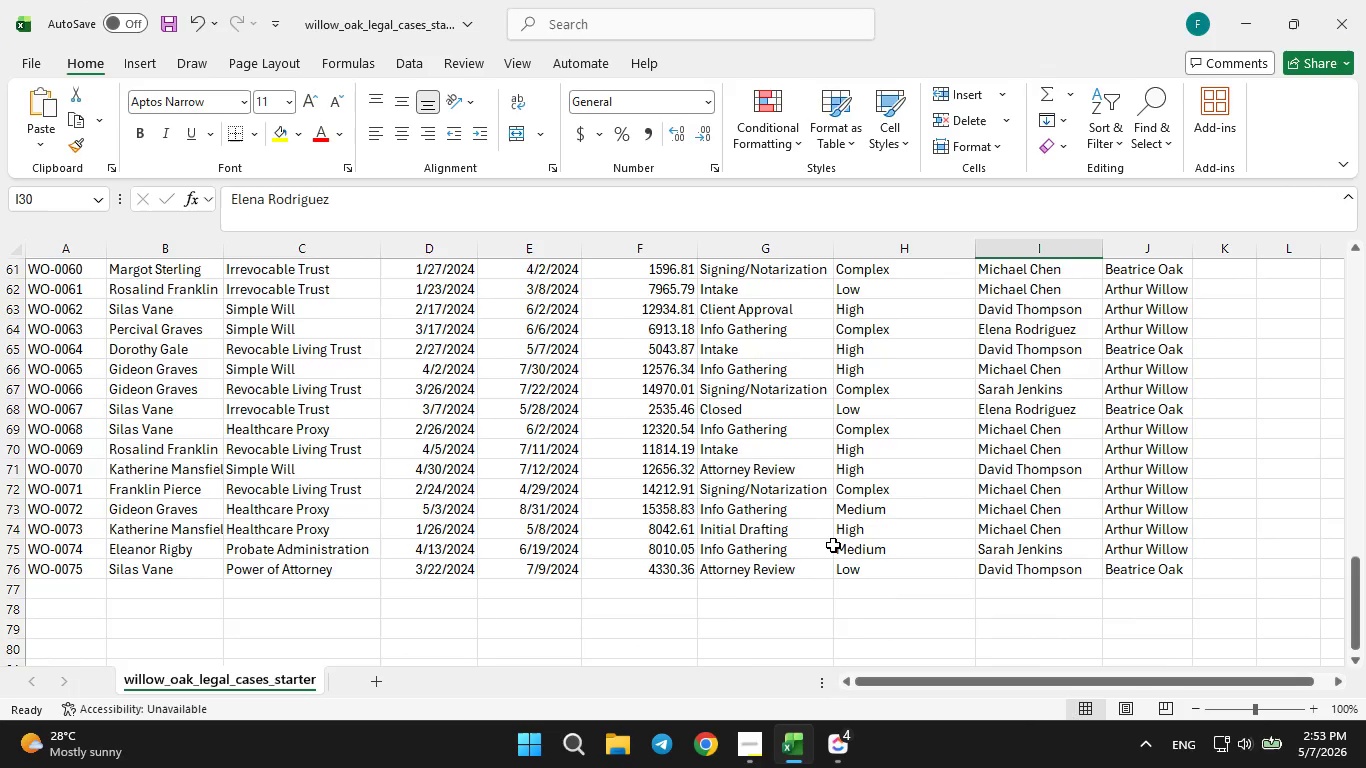 
scroll: coordinate [833, 545], scroll_direction: up, amount: 4.0
 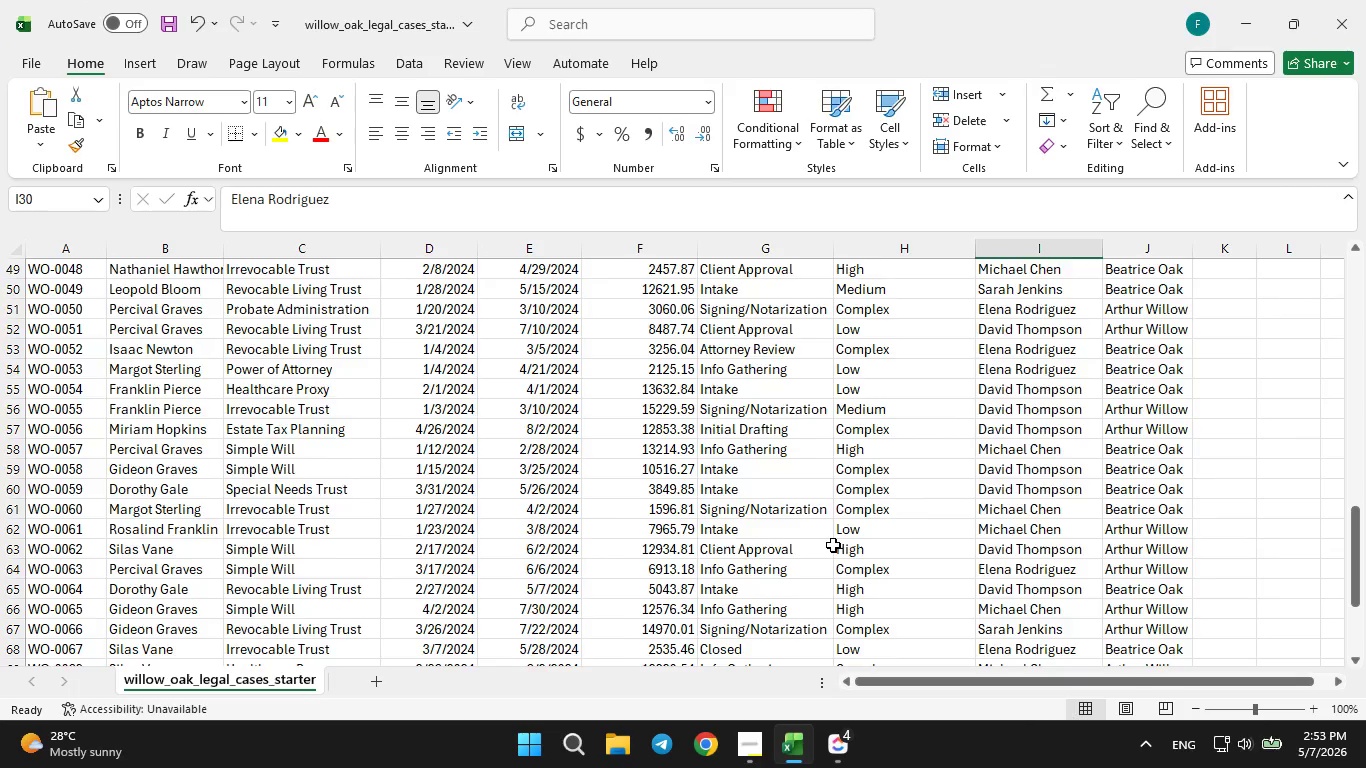 
scroll: coordinate [833, 545], scroll_direction: down, amount: 2.0
 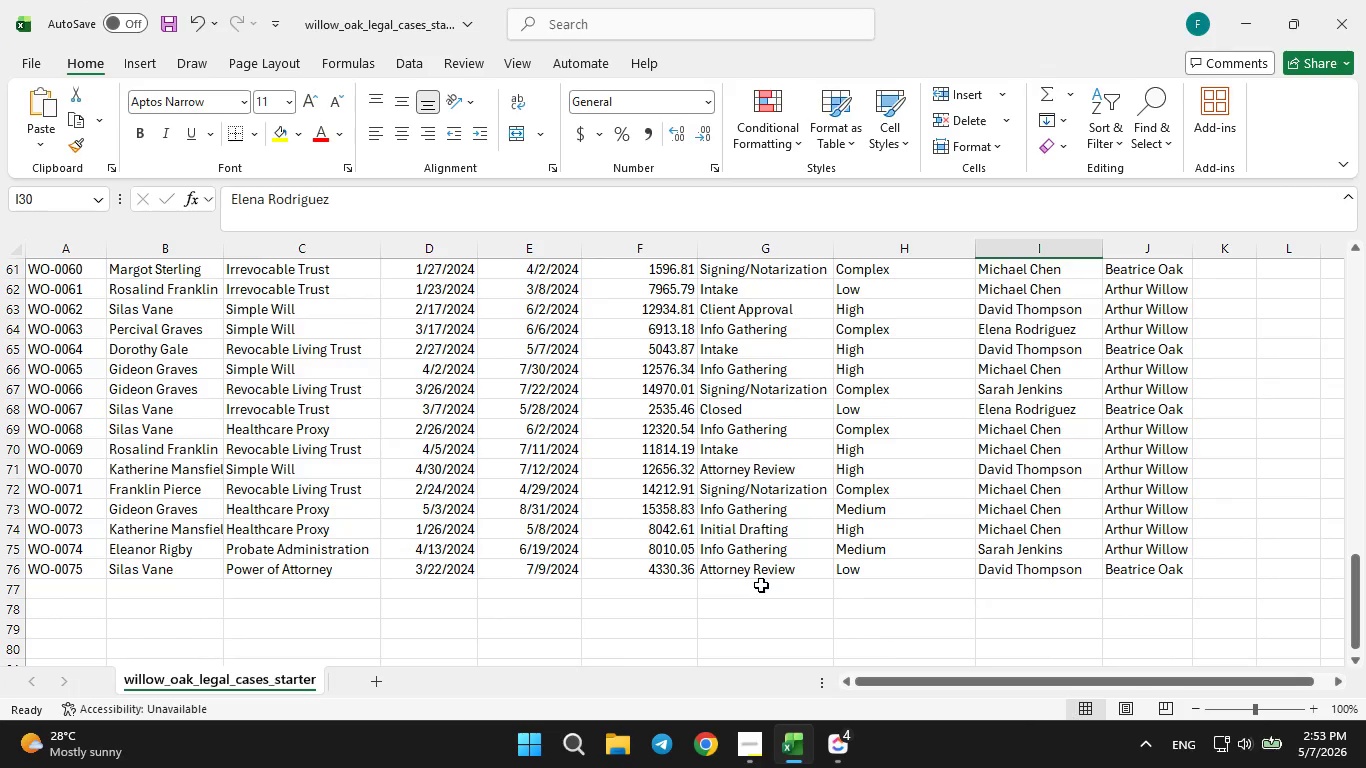 
scroll: coordinate [761, 575], scroll_direction: up, amount: 16.0
 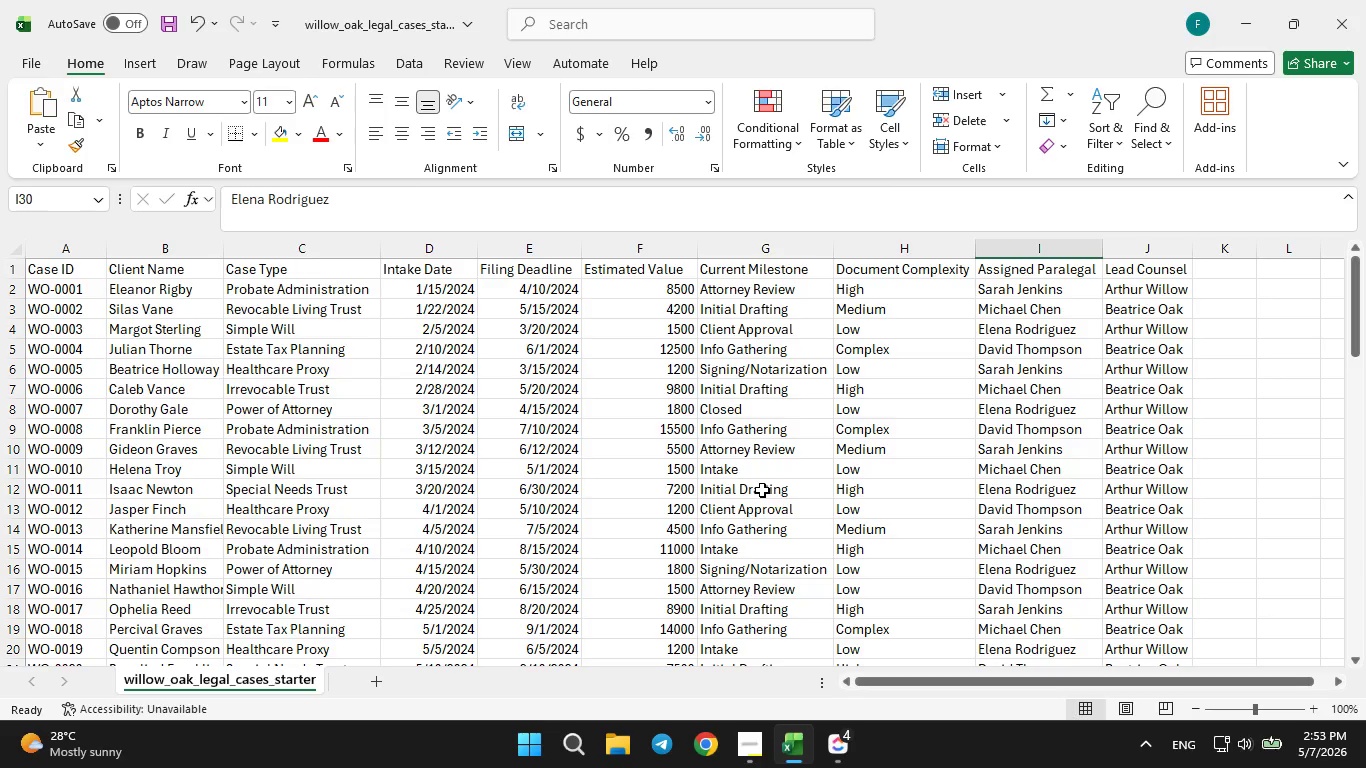 
wait(10.62)
 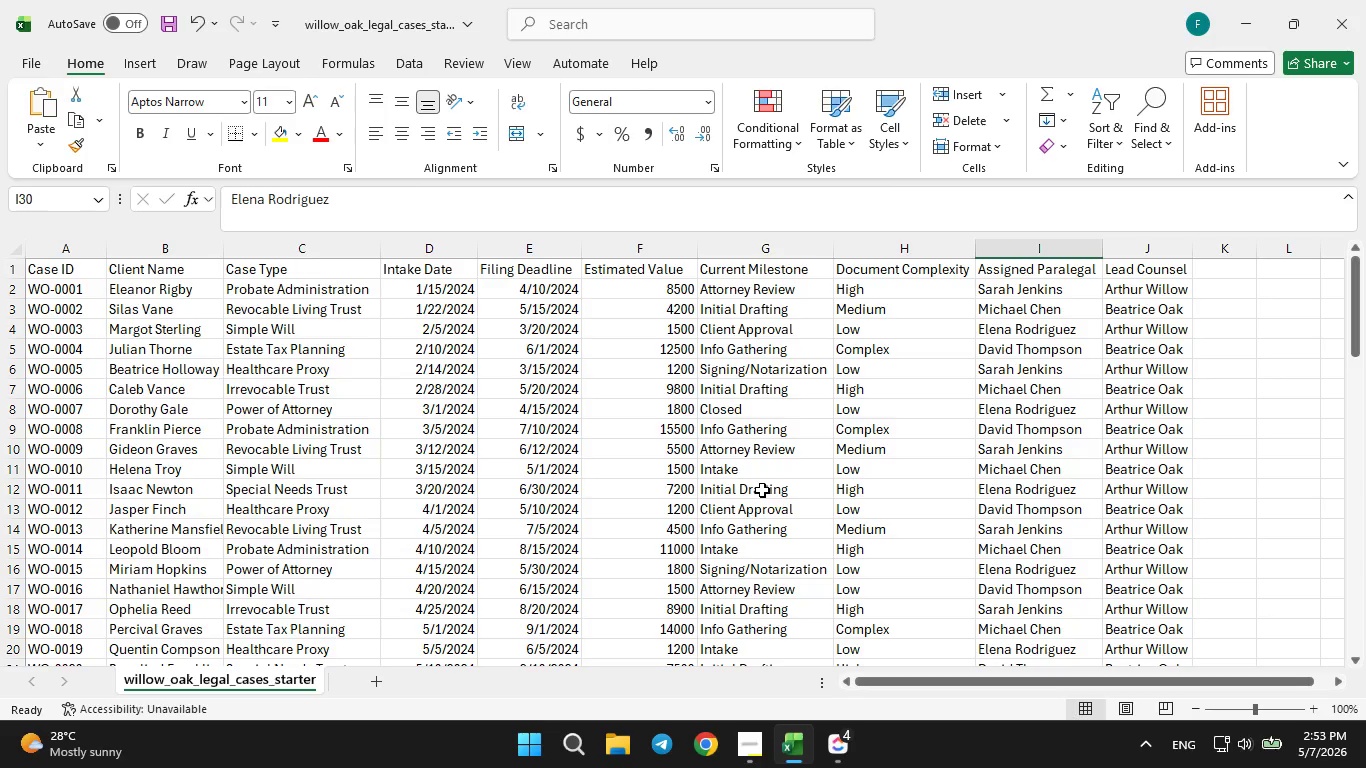 
left_click([735, 298])
 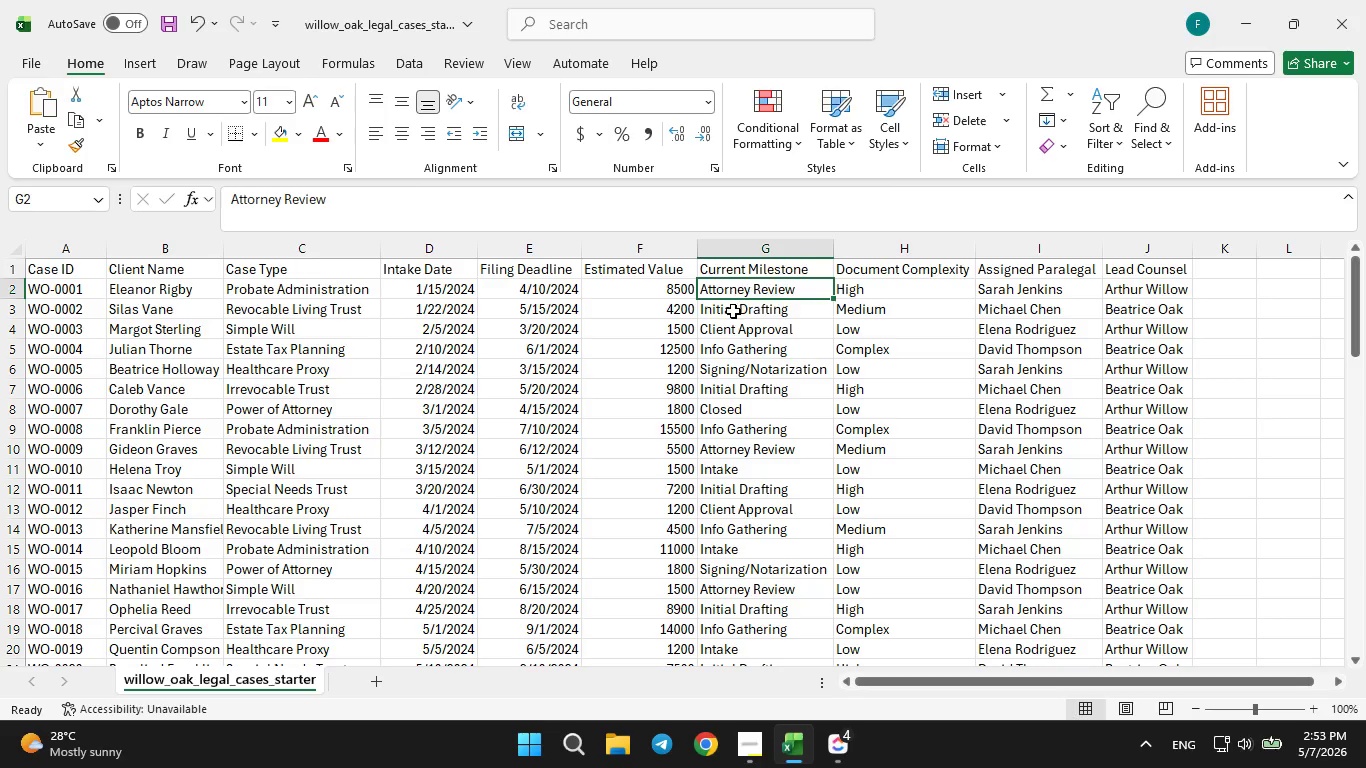 
double_click([733, 311])
 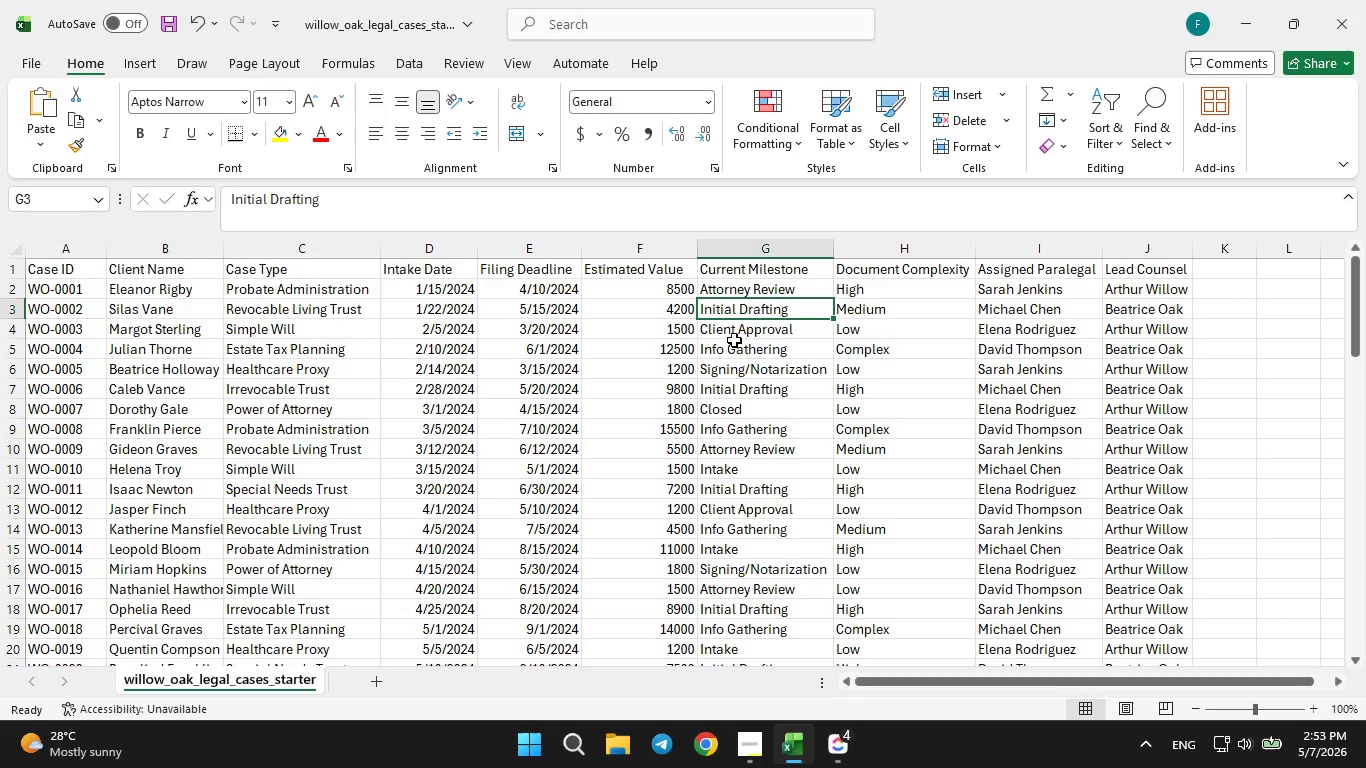 
triple_click([734, 343])
 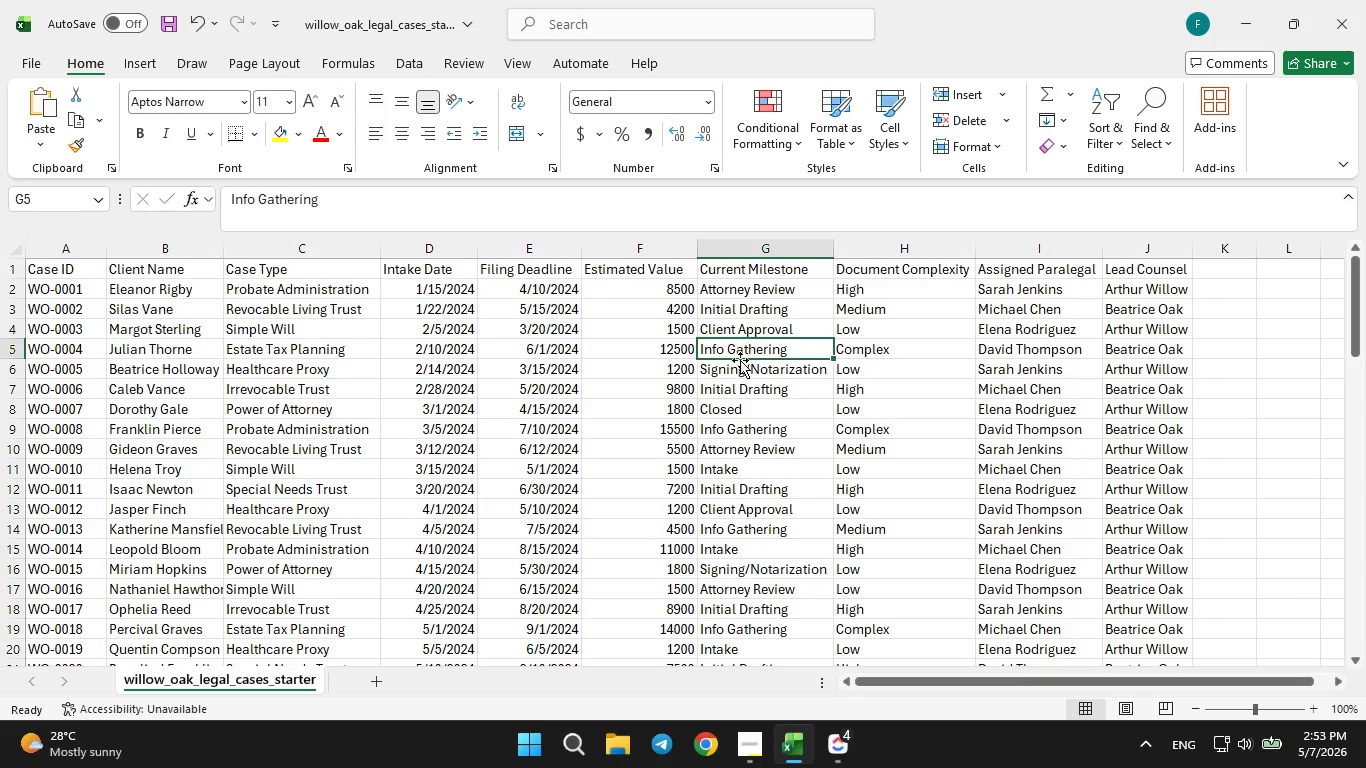 
left_click([743, 371])
 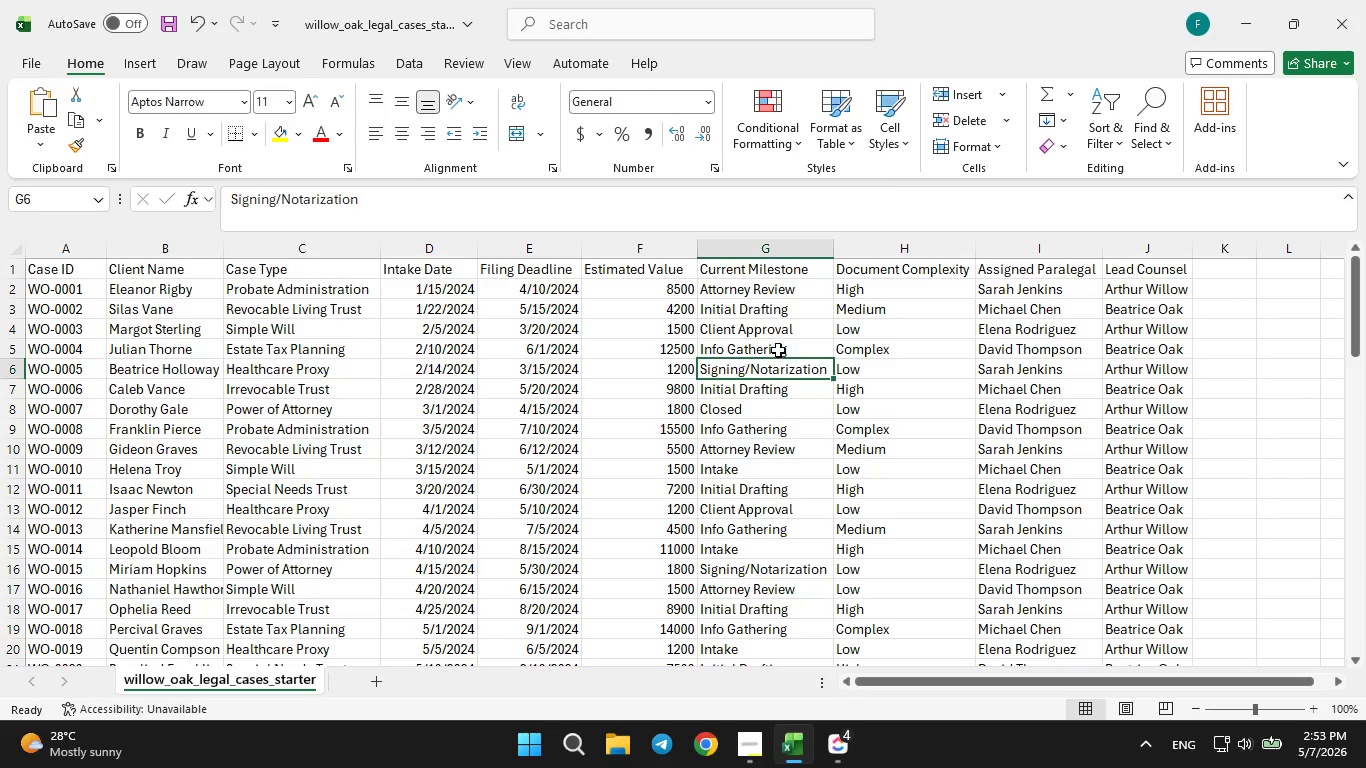 
wait(8.7)
 